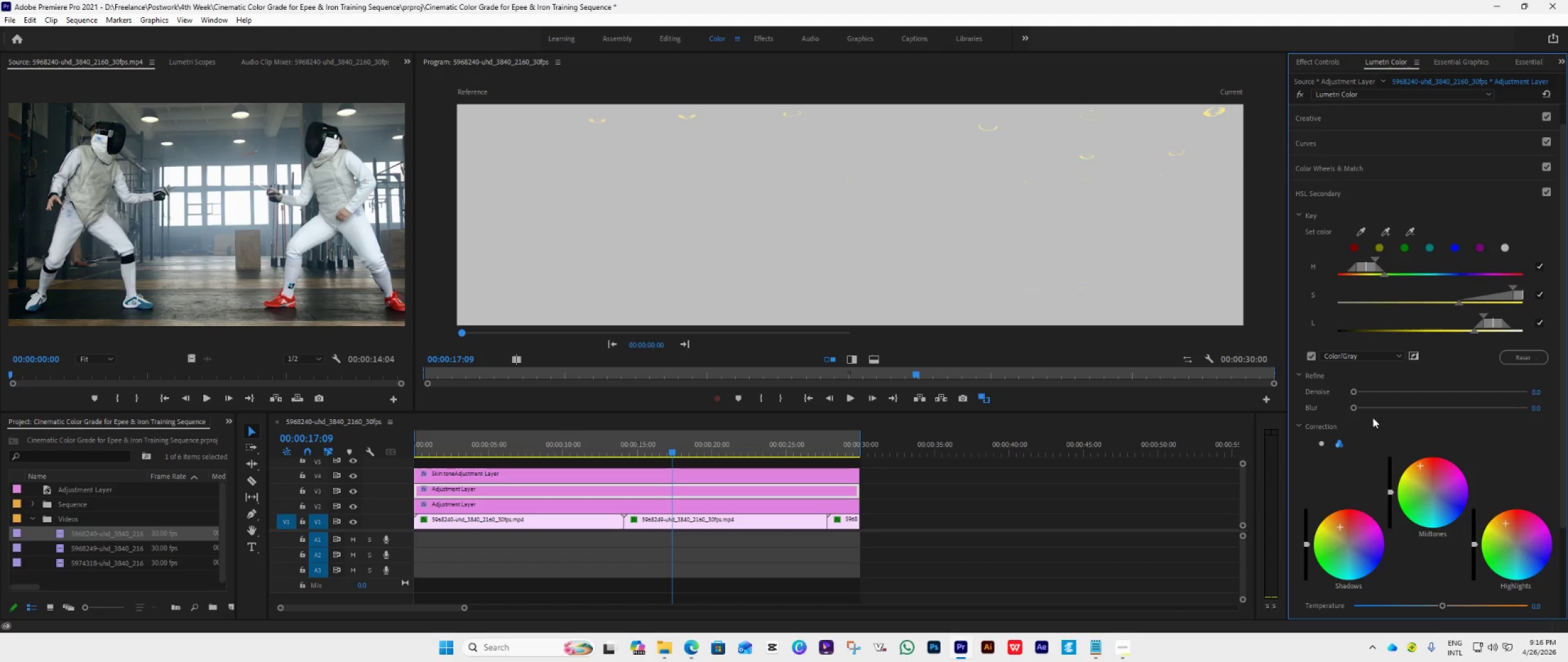 
scroll: coordinate [1411, 581], scroll_direction: down, amount: 11.0
 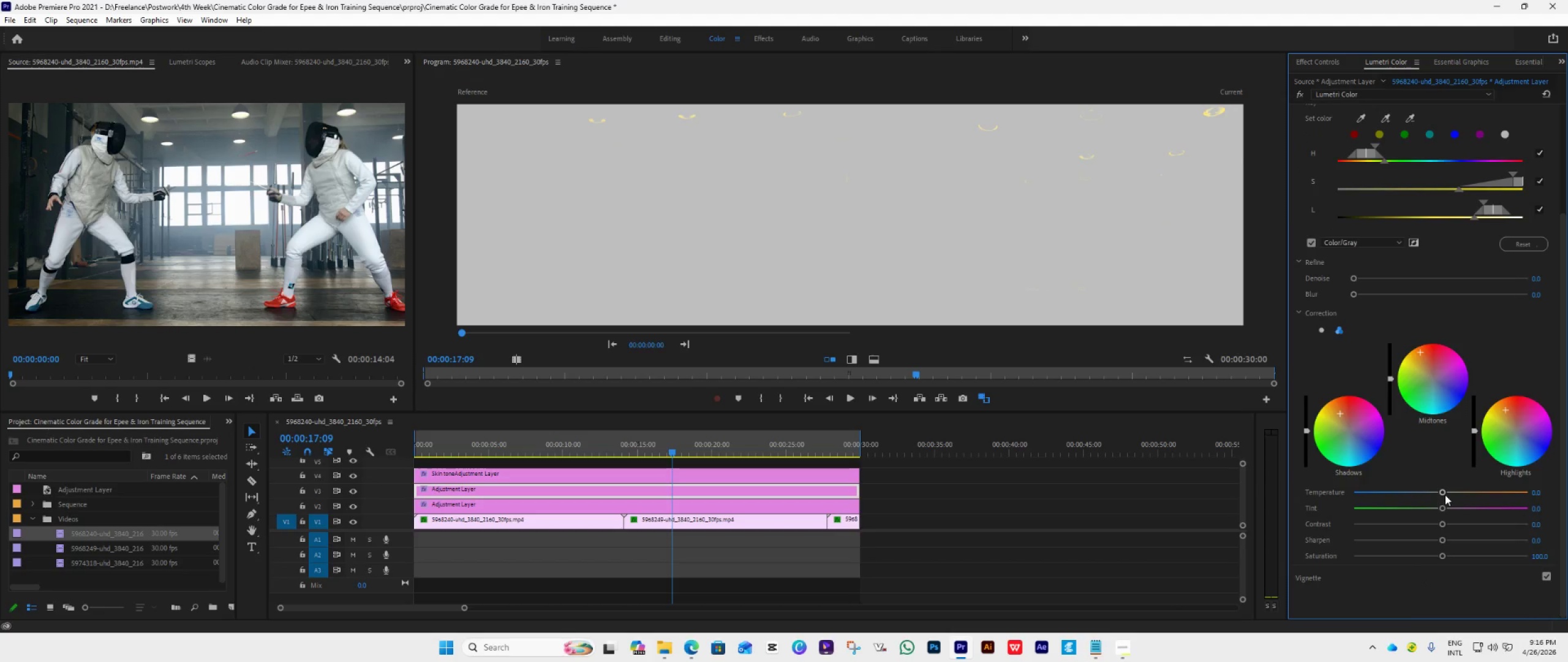 
left_click_drag(start_coordinate=[1445, 492], to_coordinate=[1460, 496])
 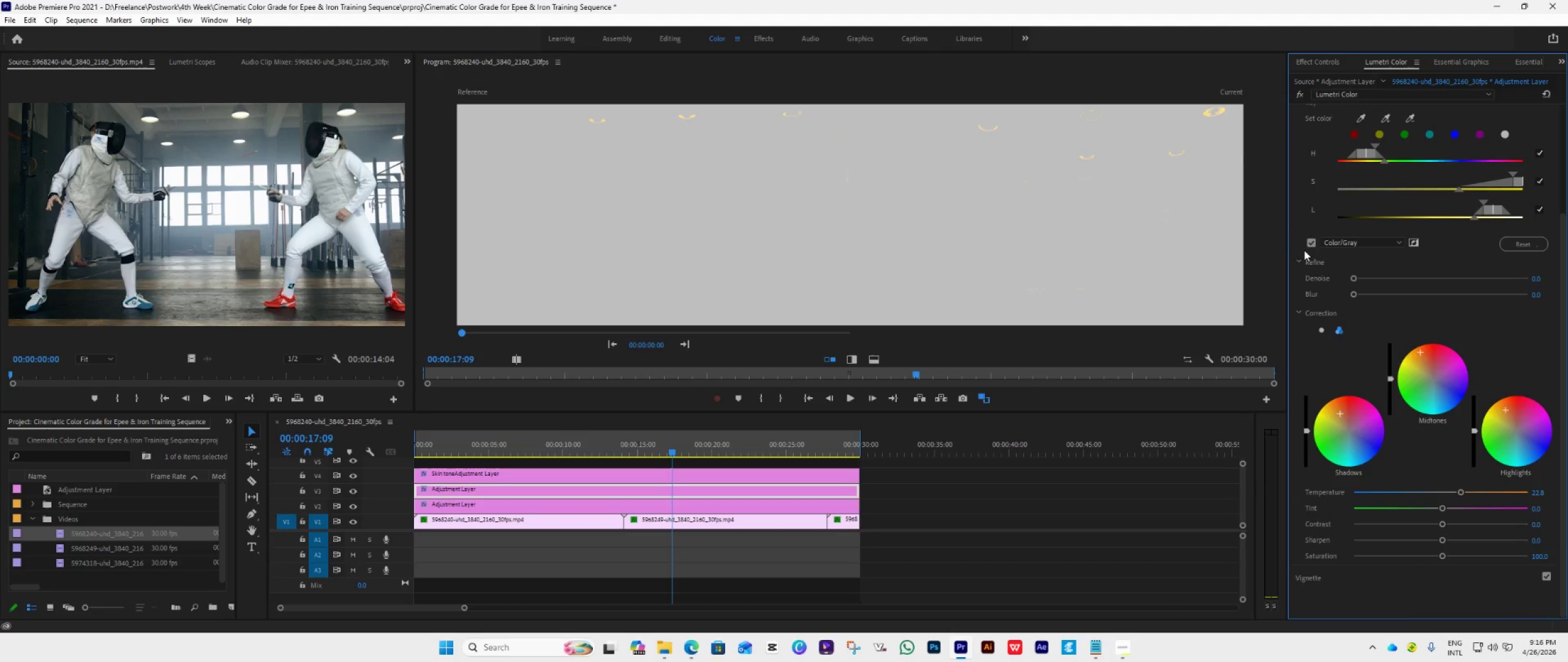 
left_click([1310, 243])
 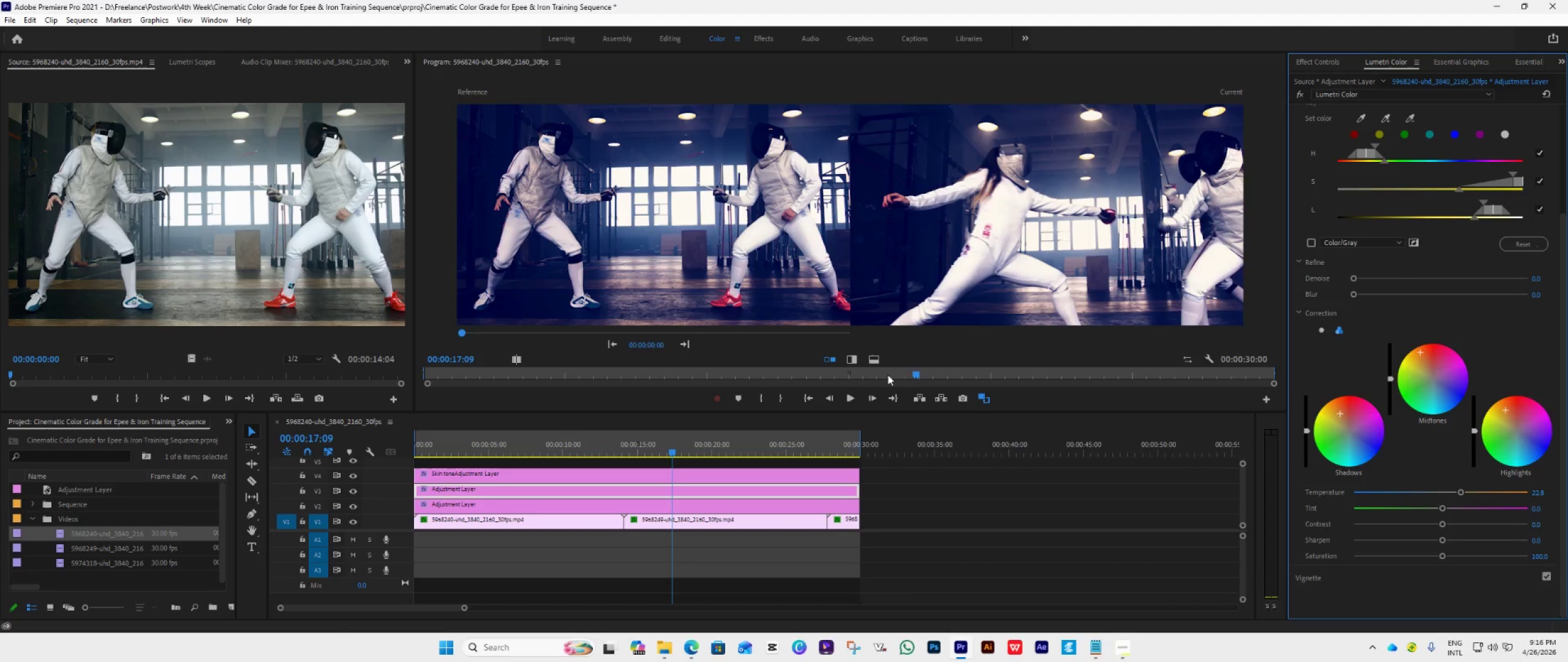 
wait(7.2)
 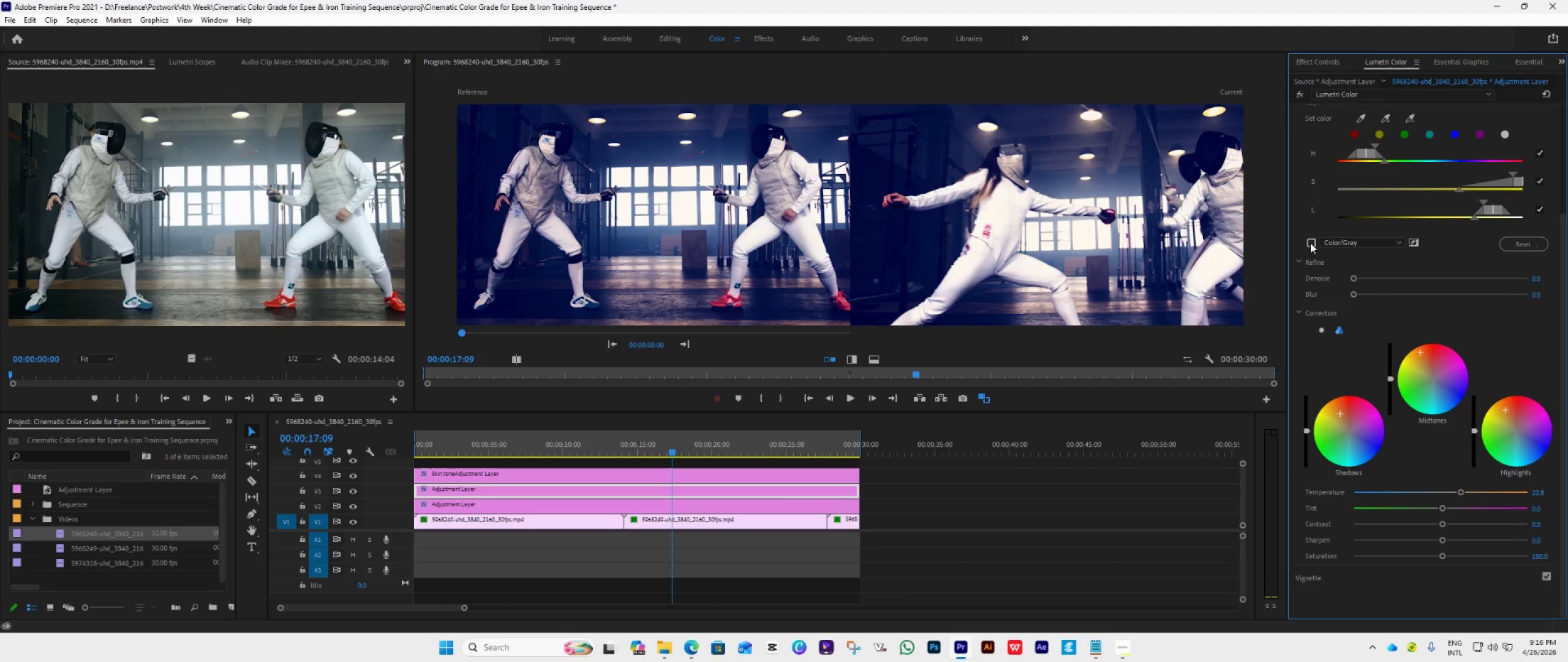 
left_click_drag(start_coordinate=[669, 454], to_coordinate=[705, 514])
 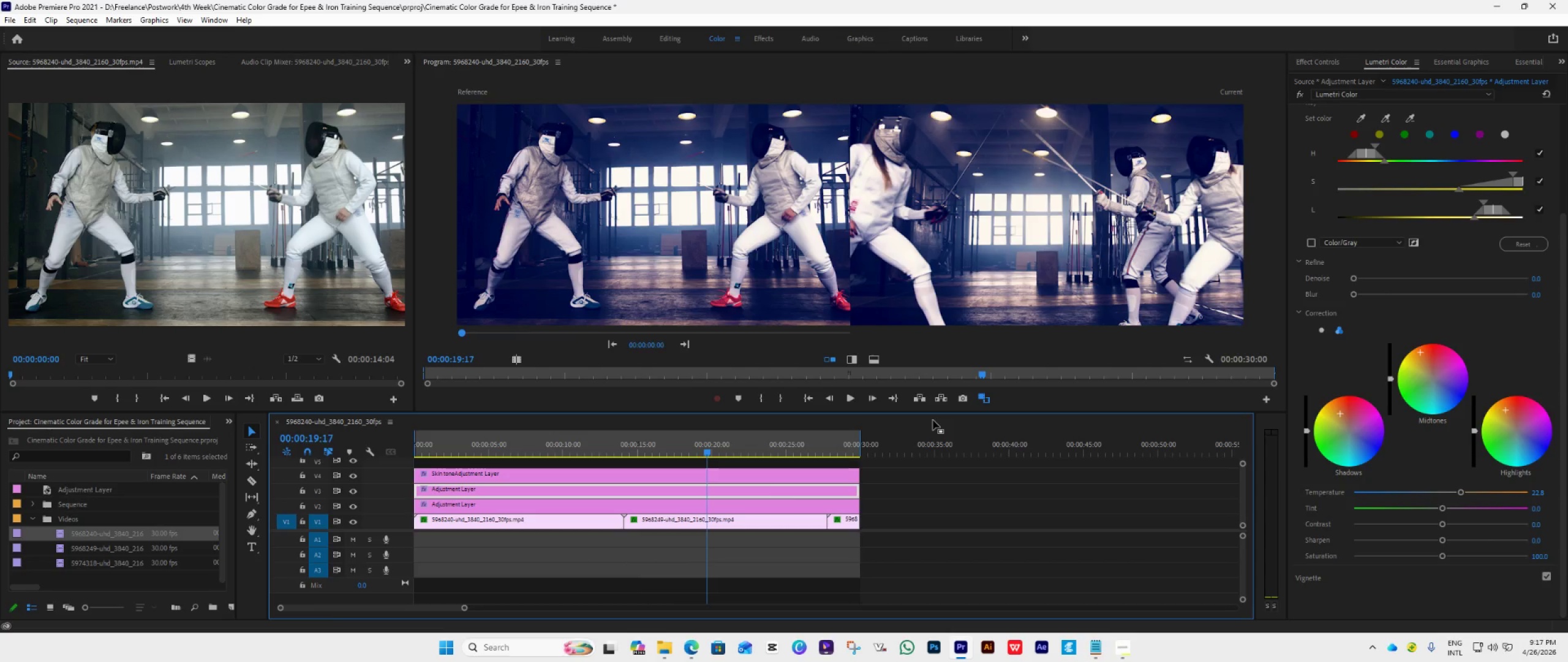 
wait(12.05)
 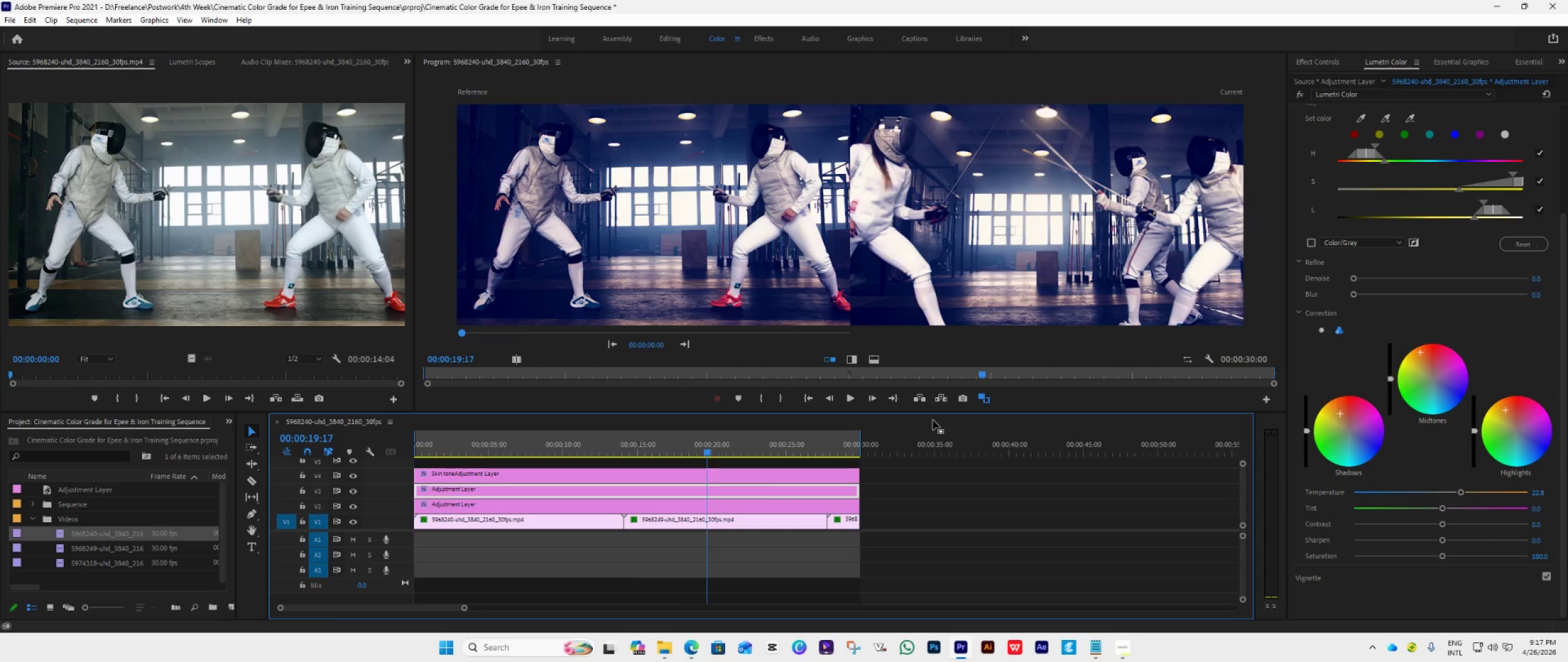 
scroll: coordinate [1299, 180], scroll_direction: up, amount: 21.0
 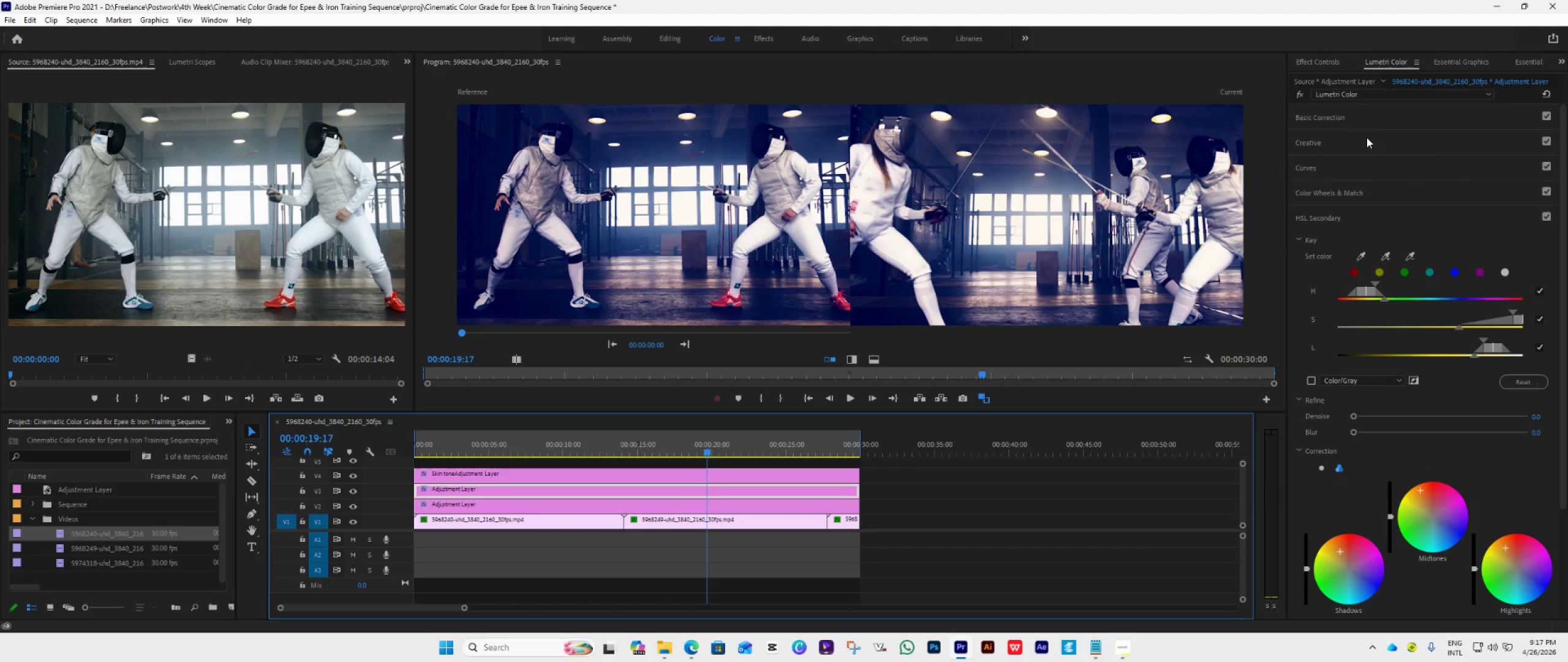 
left_click([1363, 112])
 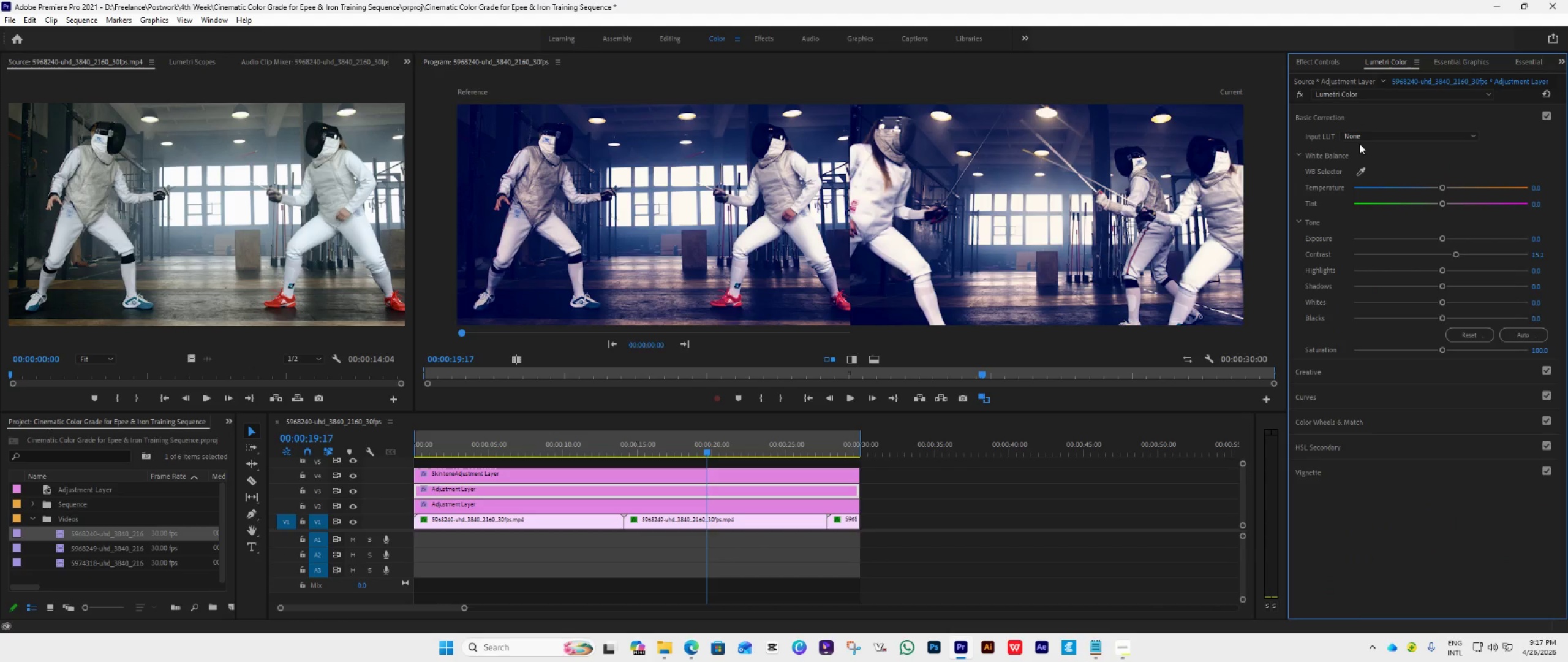 
left_click([1341, 121])
 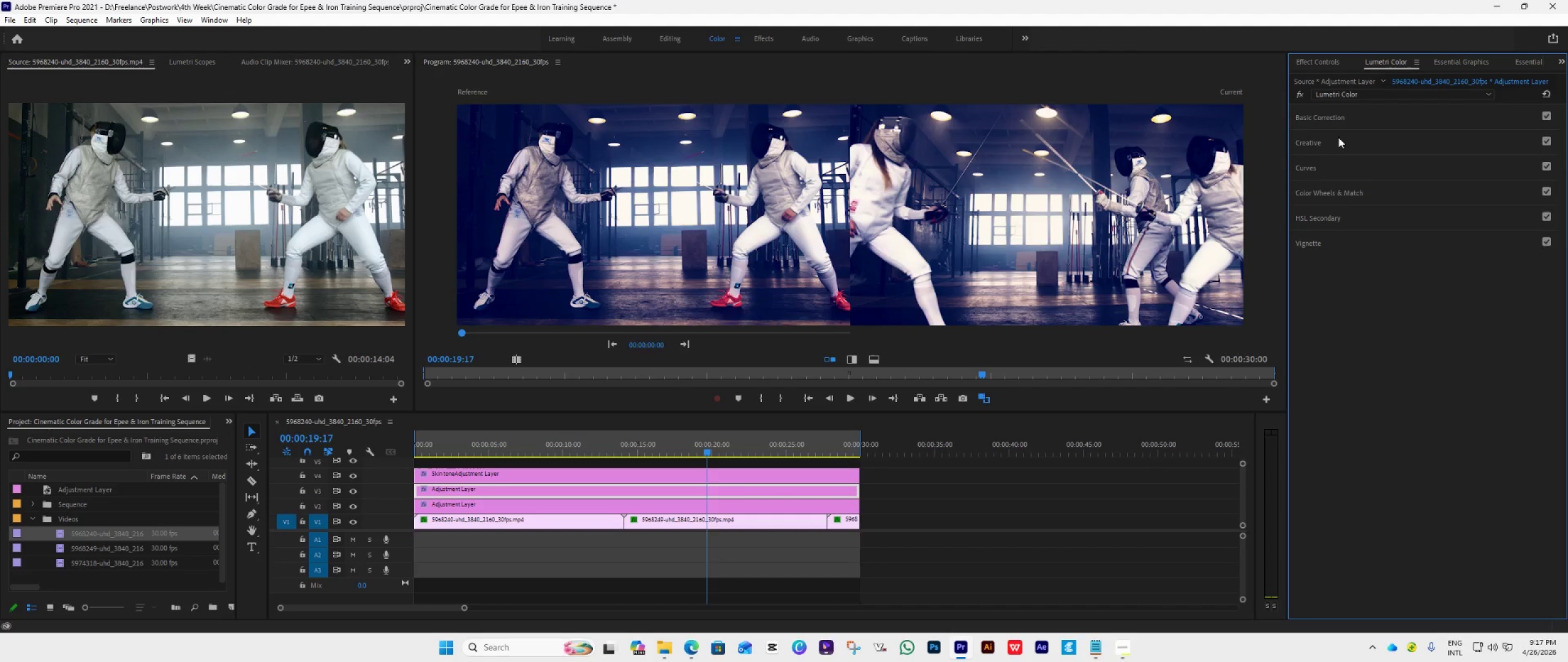 
left_click([1338, 137])
 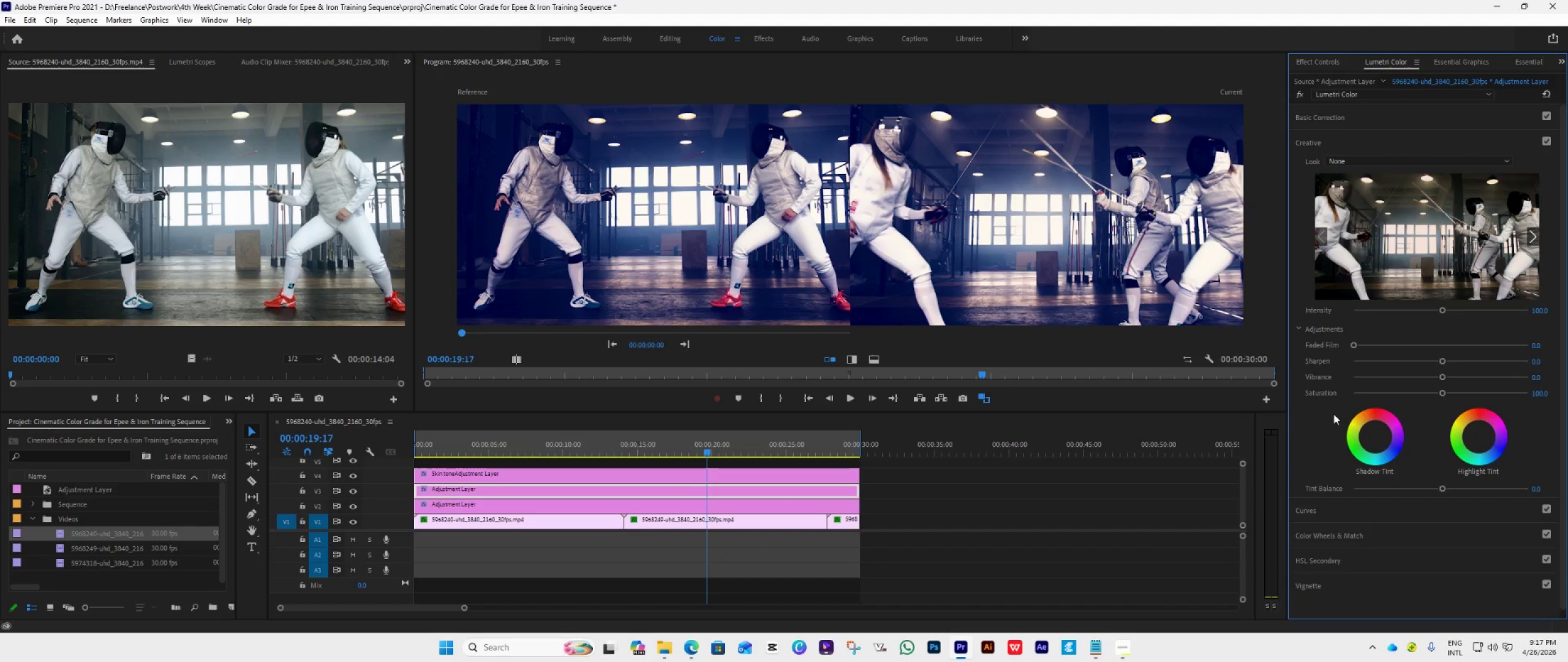 
wait(14.81)
 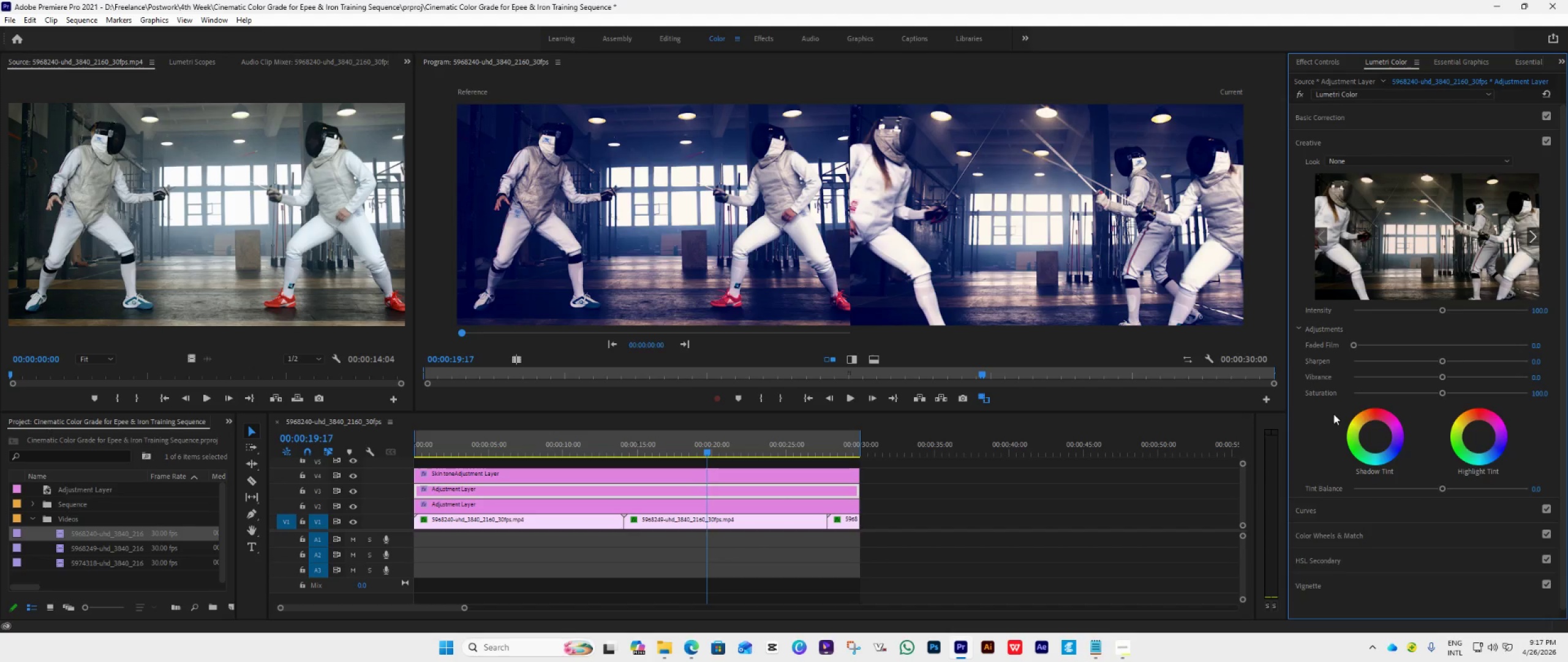 
left_click_drag(start_coordinate=[1378, 437], to_coordinate=[1486, 452])
 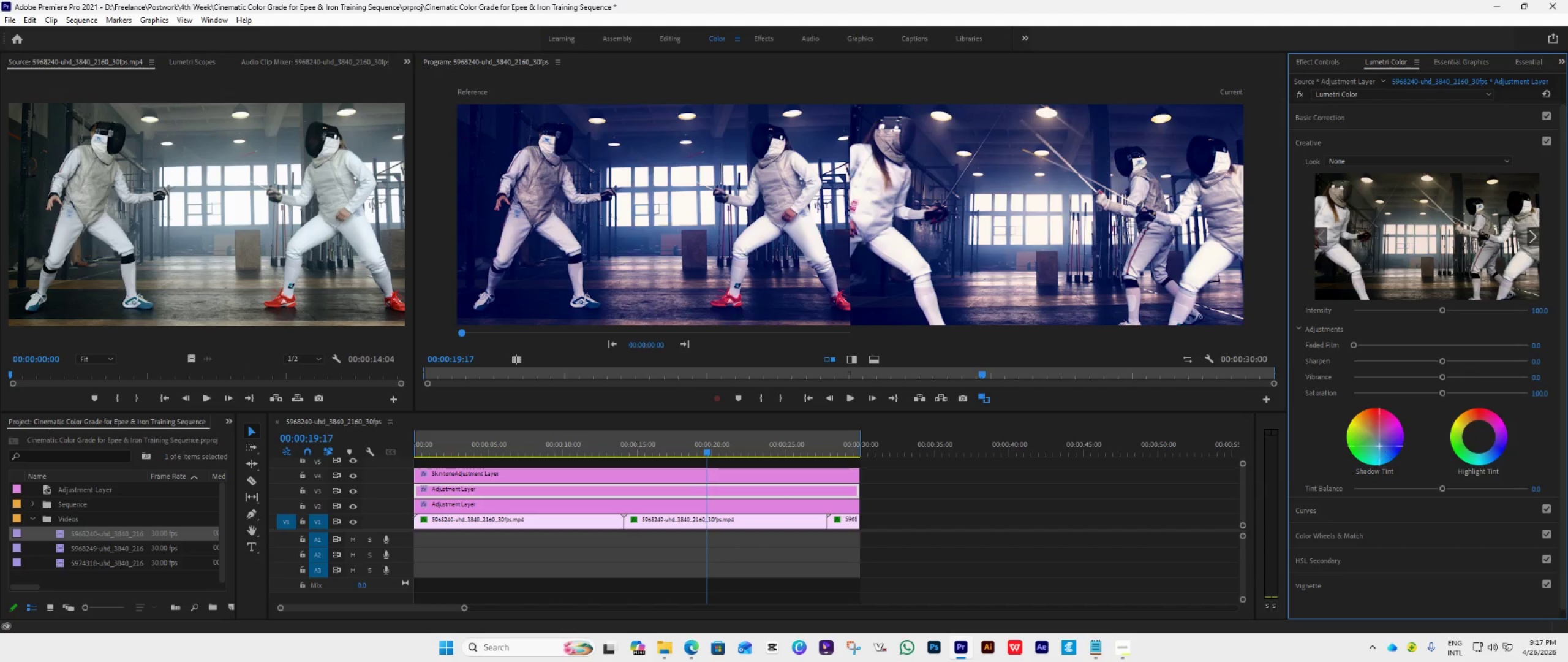 
double_click([1379, 446])
 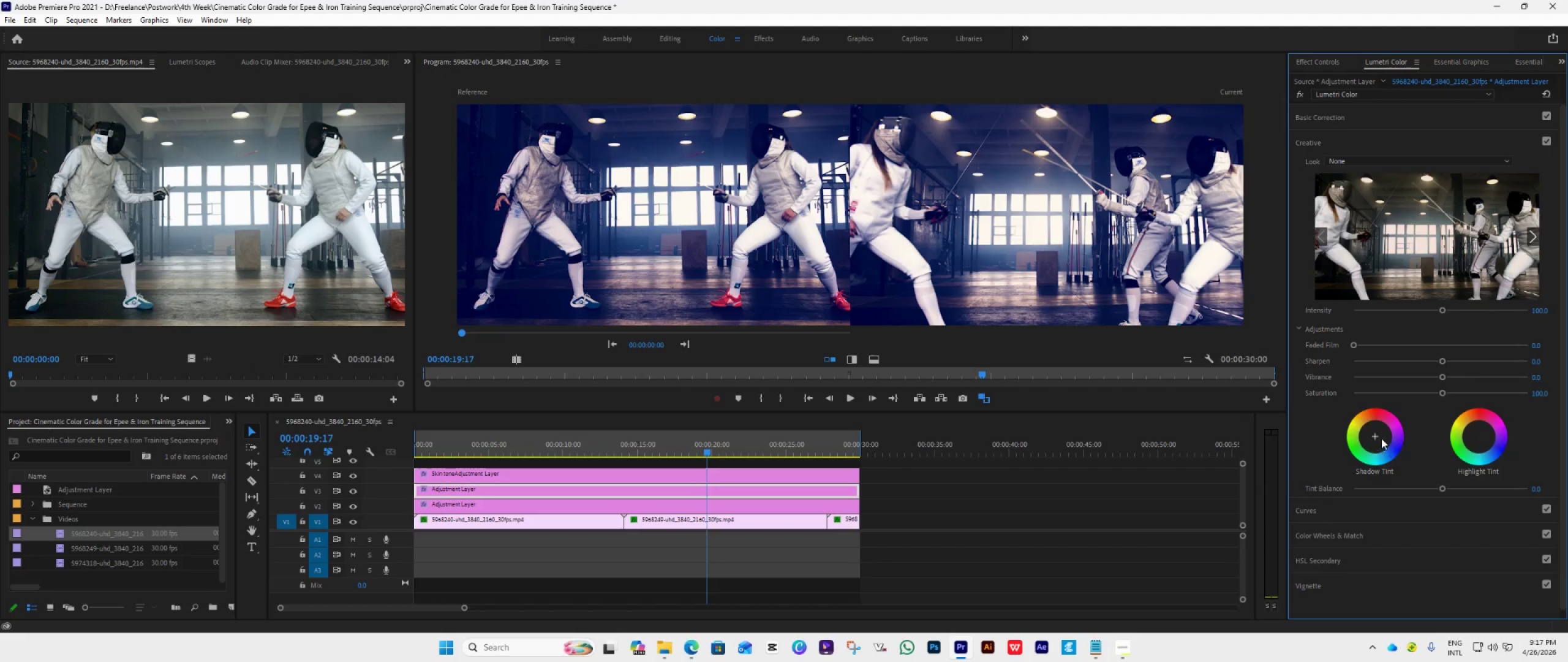 
left_click_drag(start_coordinate=[1374, 435], to_coordinate=[1529, 642])
 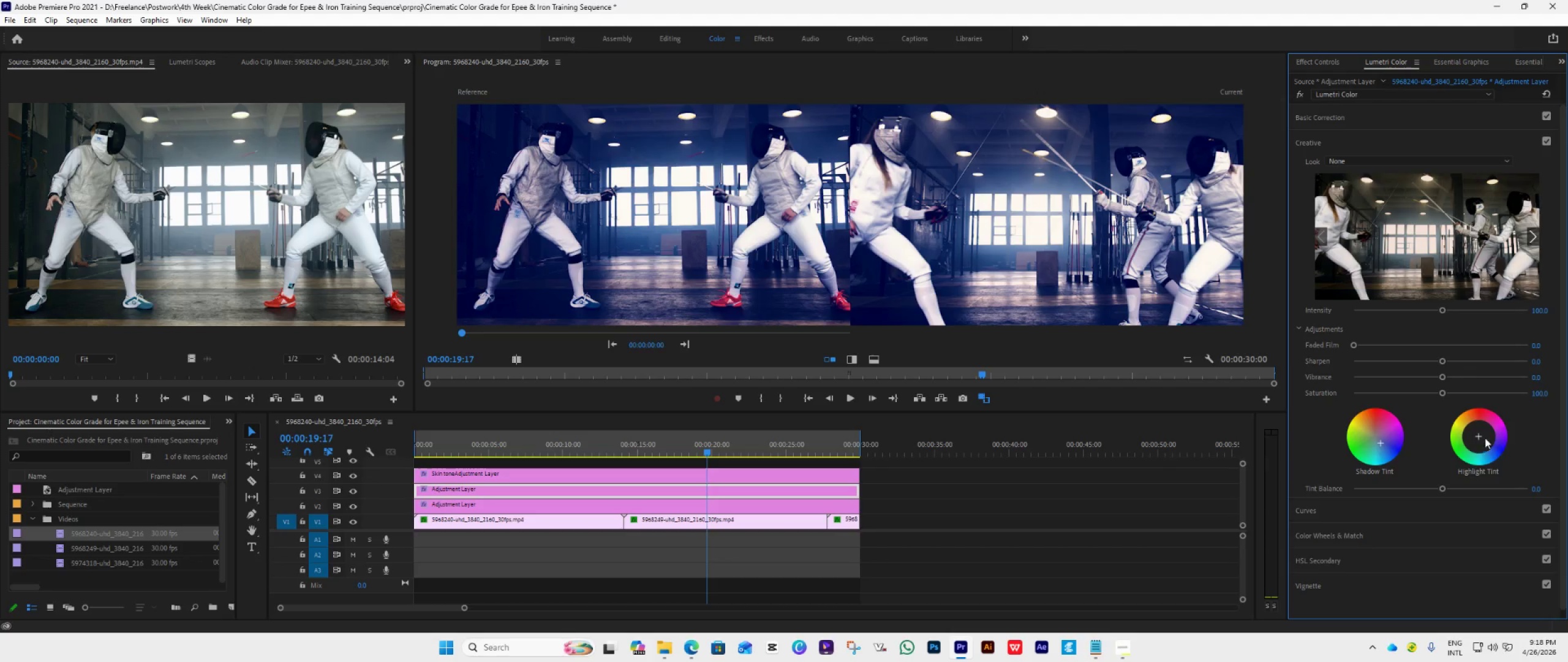 
left_click_drag(start_coordinate=[1478, 436], to_coordinate=[1378, 267])
 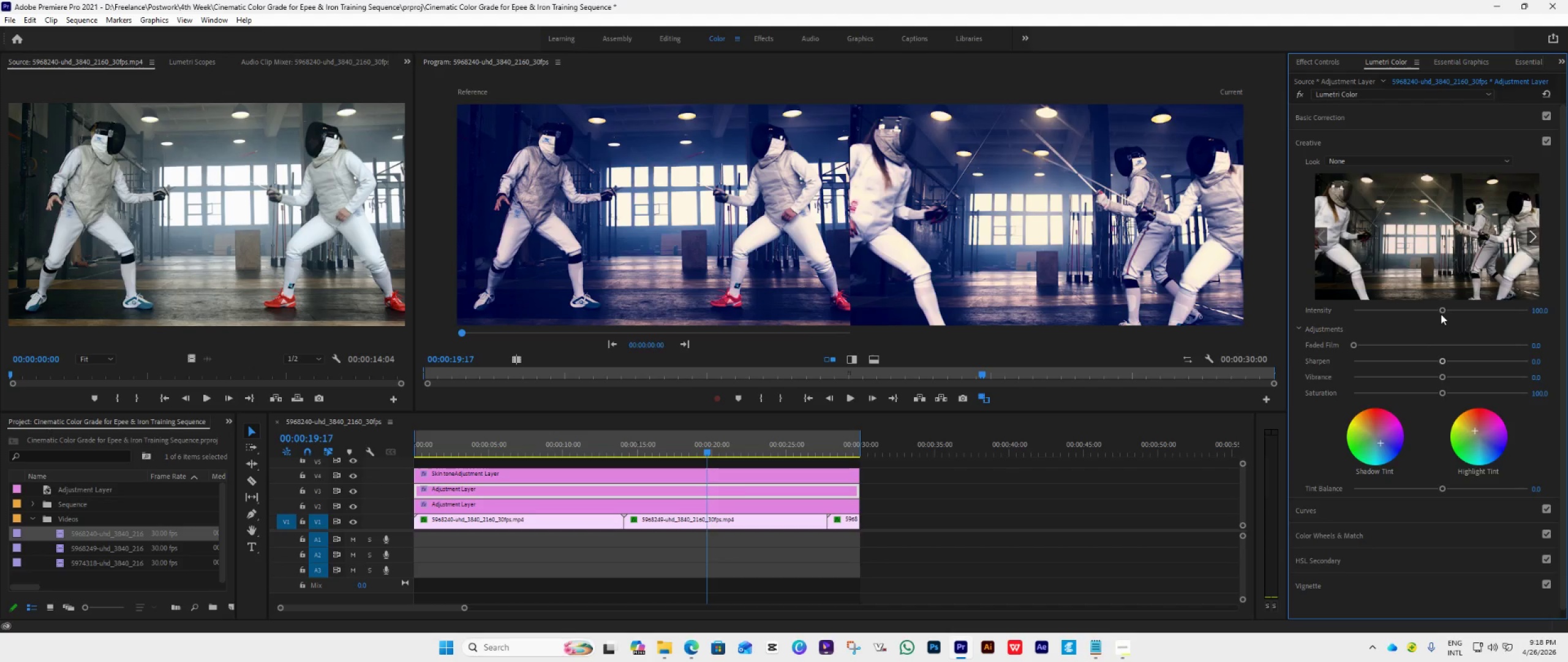 
left_click_drag(start_coordinate=[1441, 312], to_coordinate=[1428, 316])
 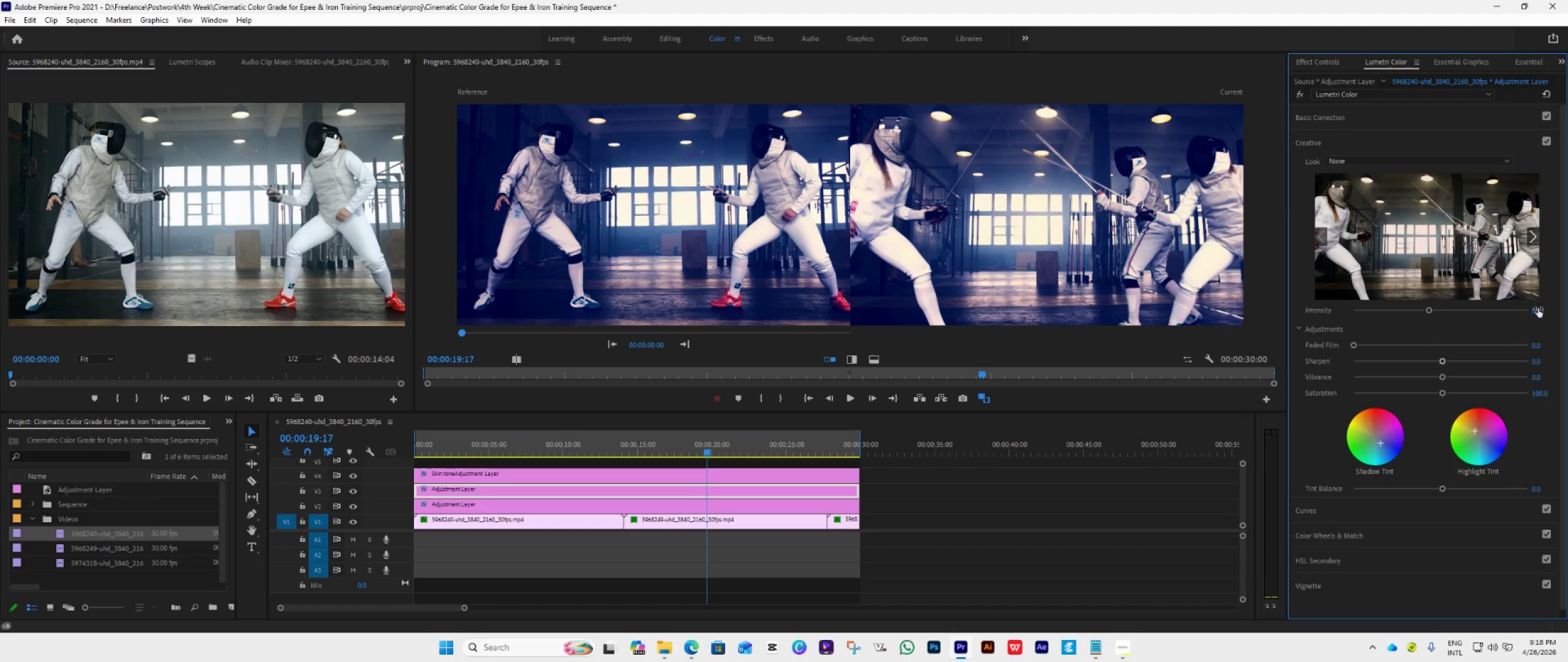 
left_click([1537, 309])
 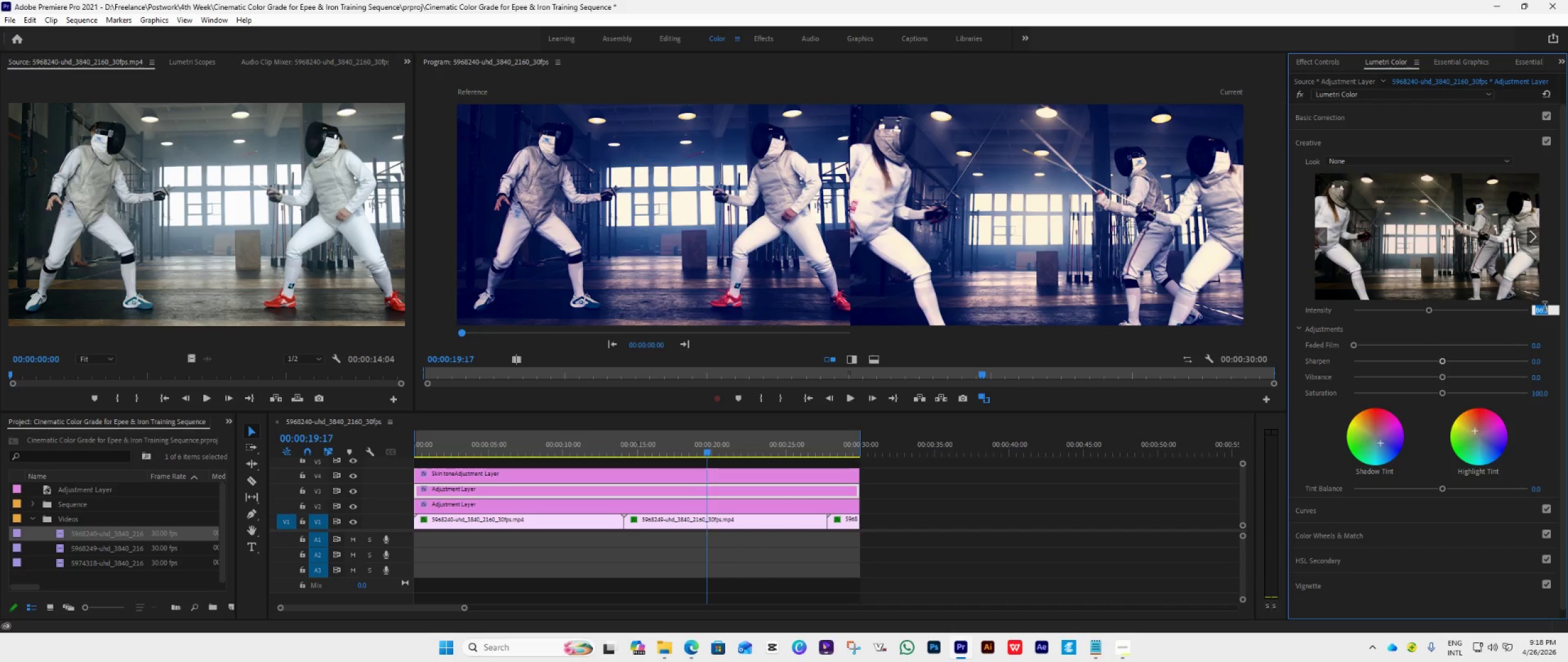 
type(80)
 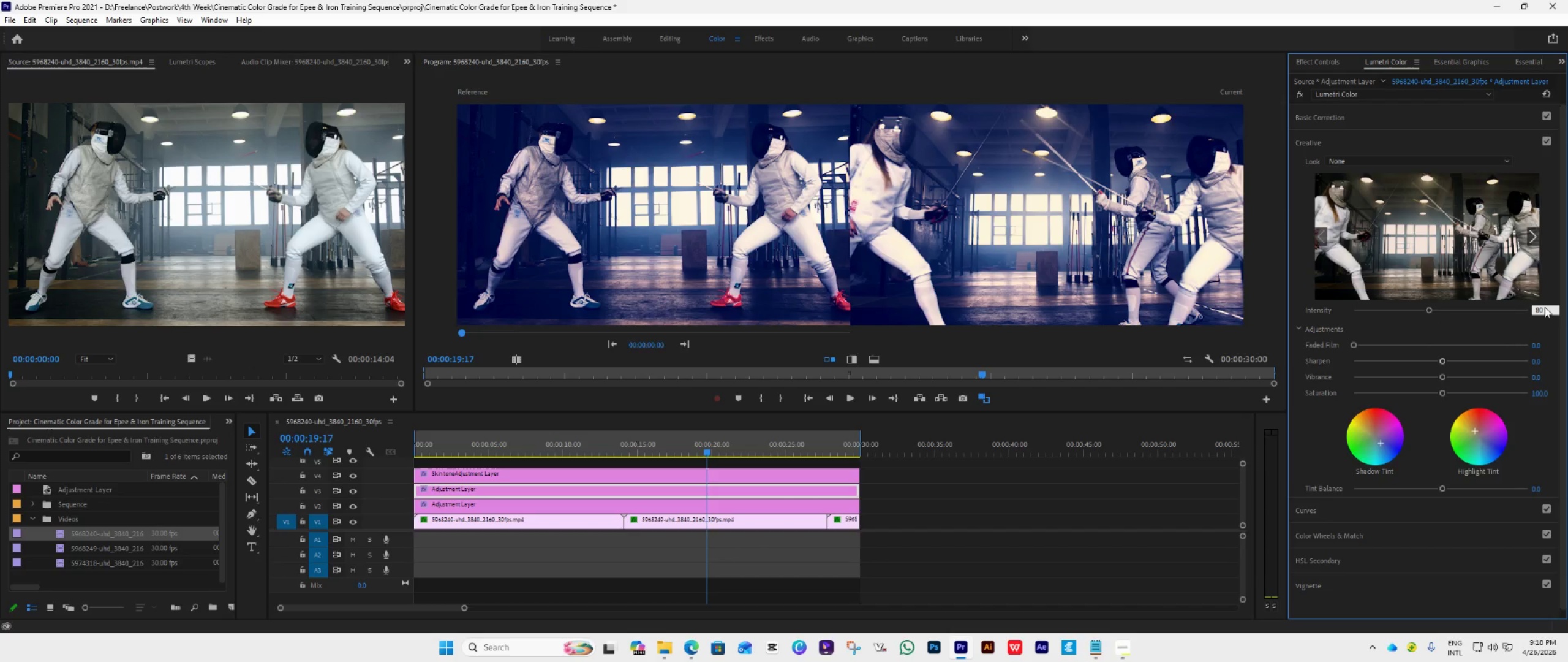 
key(Enter)
 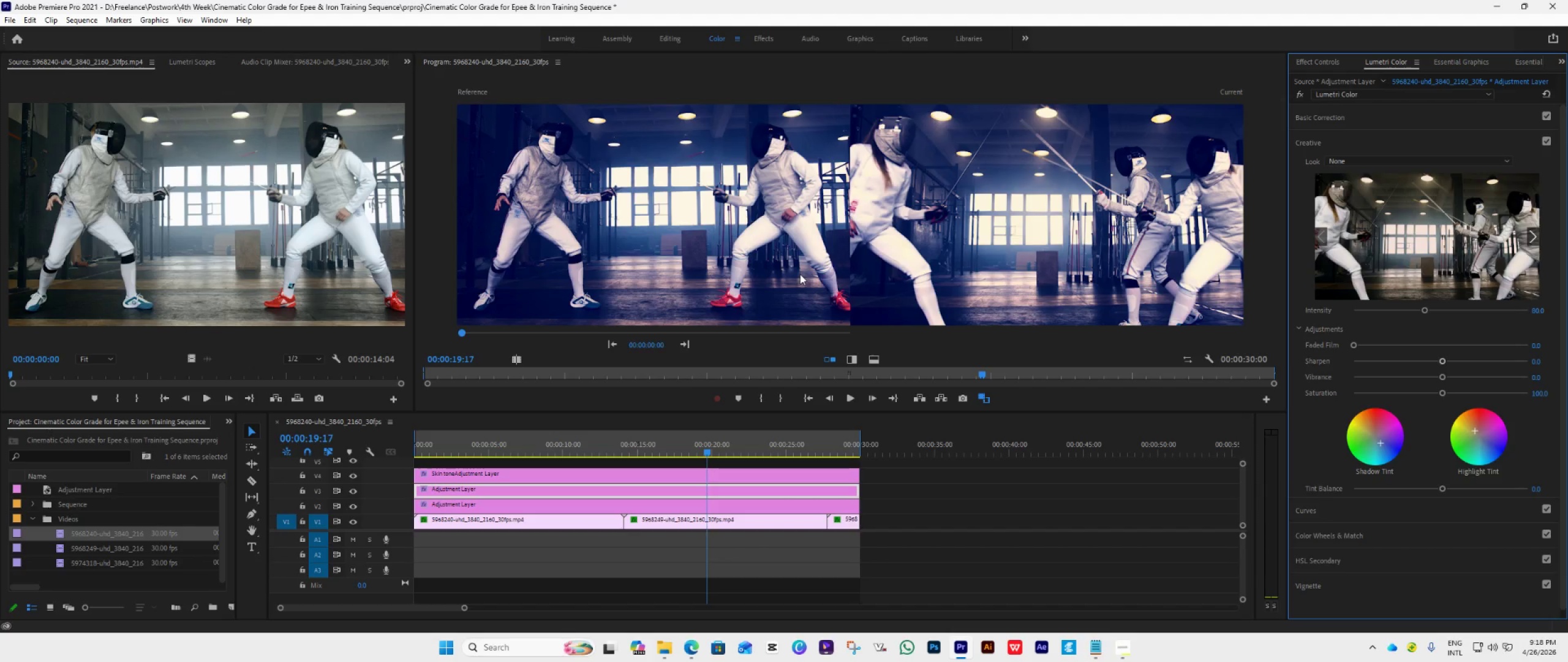 
wait(11.33)
 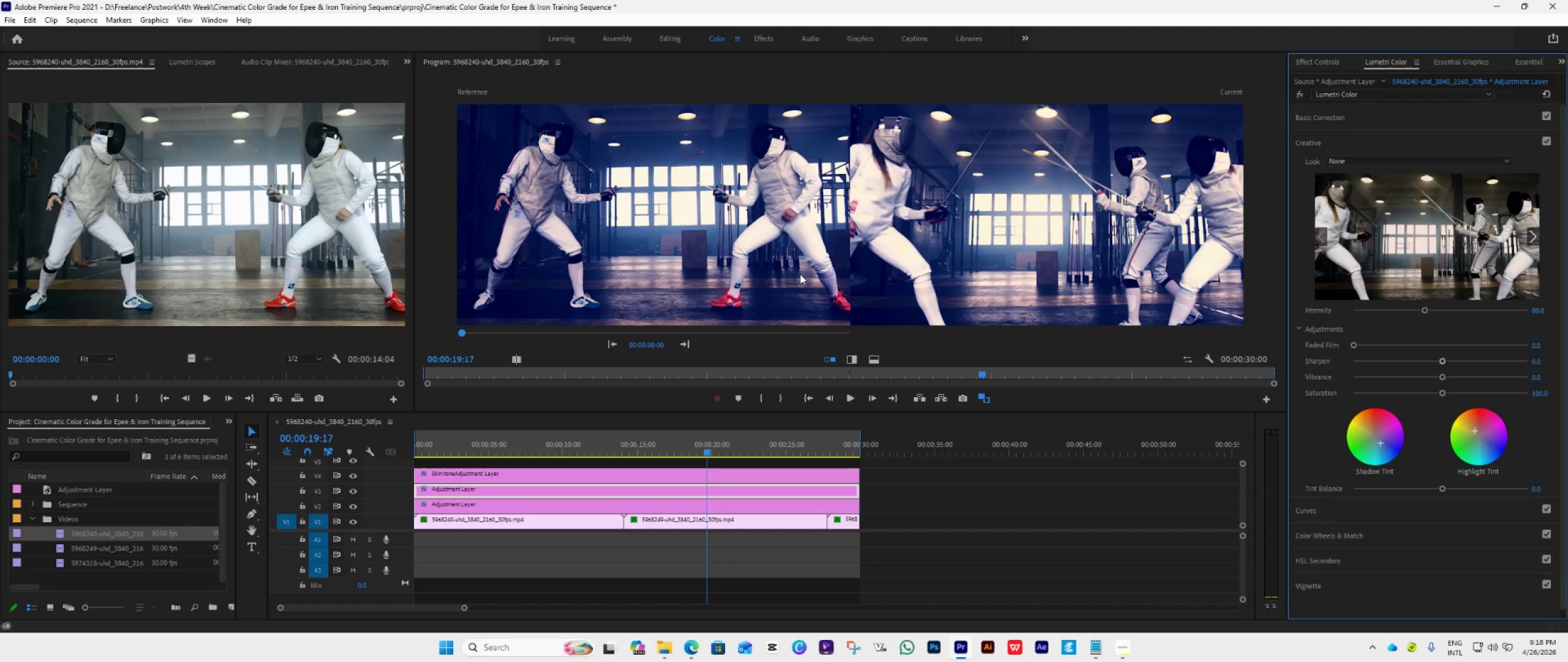 
left_click_drag(start_coordinate=[1472, 427], to_coordinate=[1457, 370])
 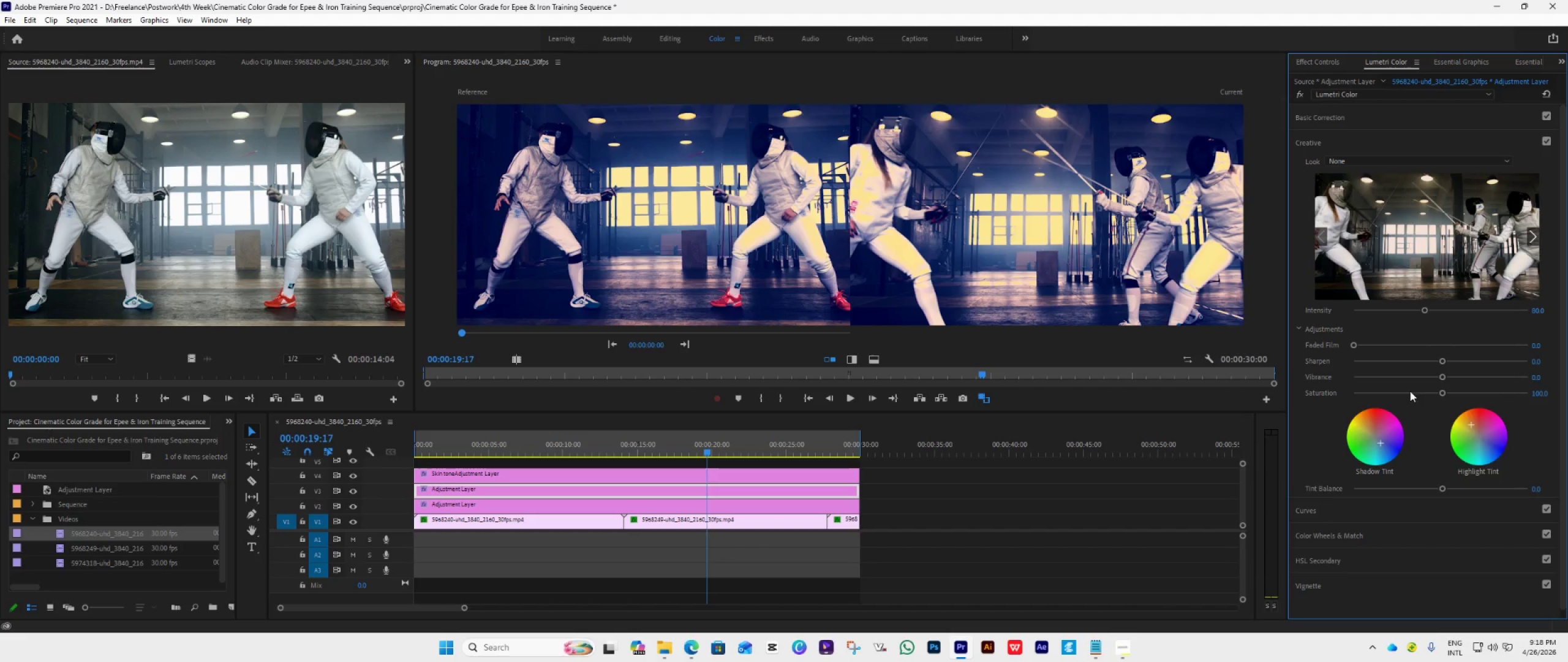 
key(Control+Z)
 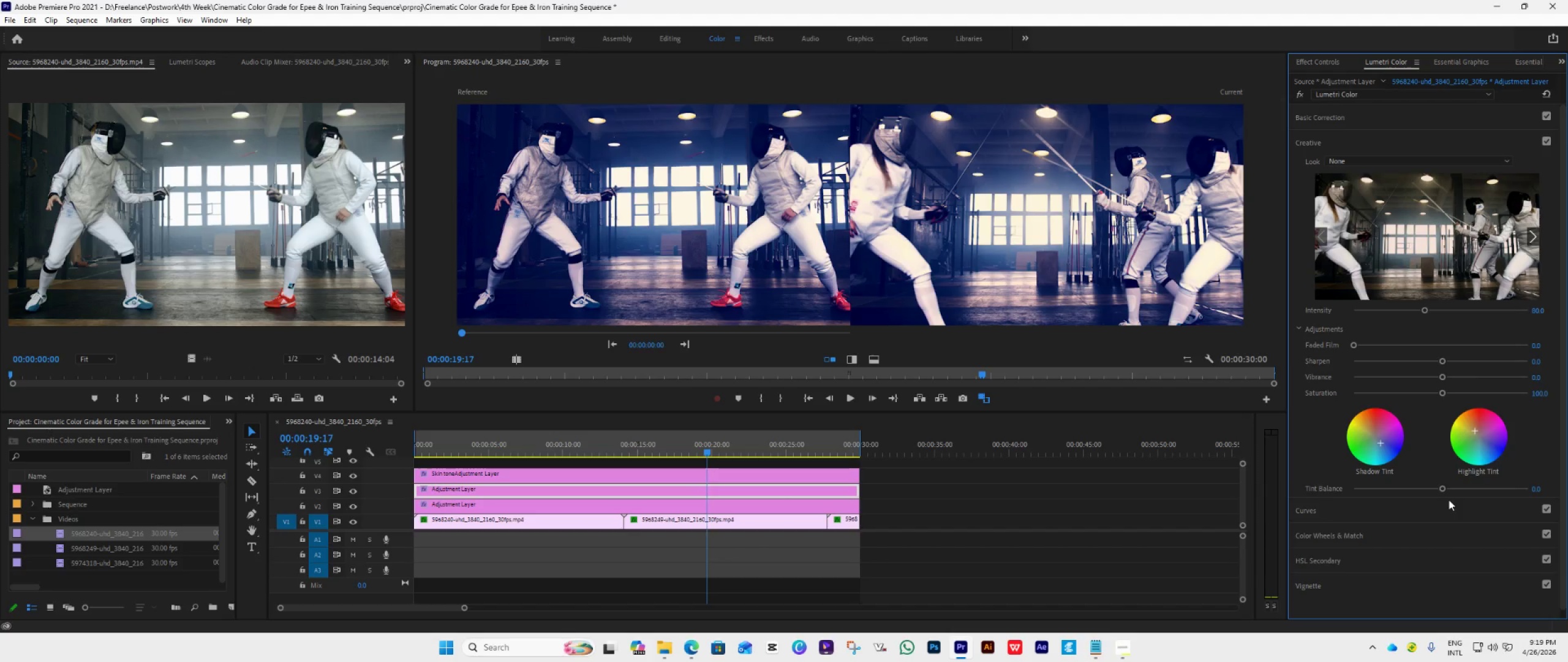 
wait(19.34)
 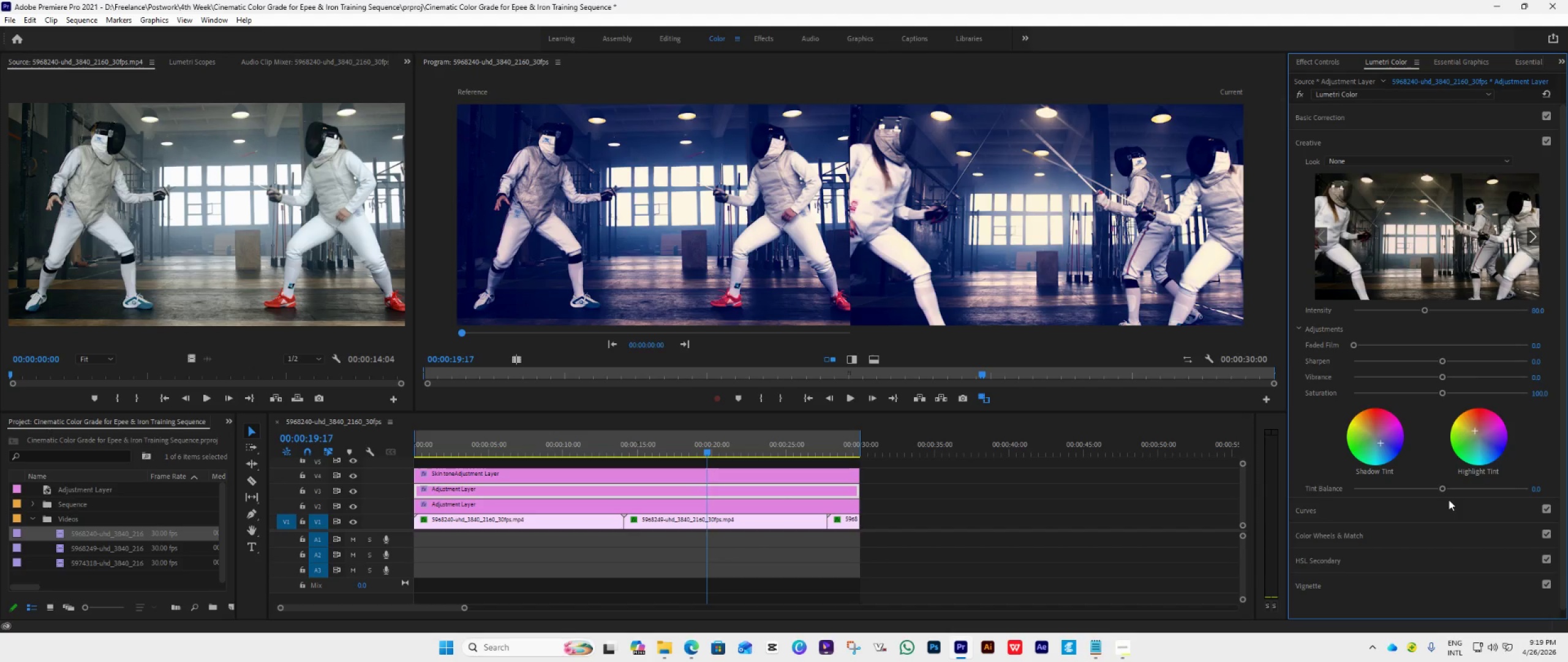 
left_click_drag(start_coordinate=[1442, 489], to_coordinate=[1526, 522])
 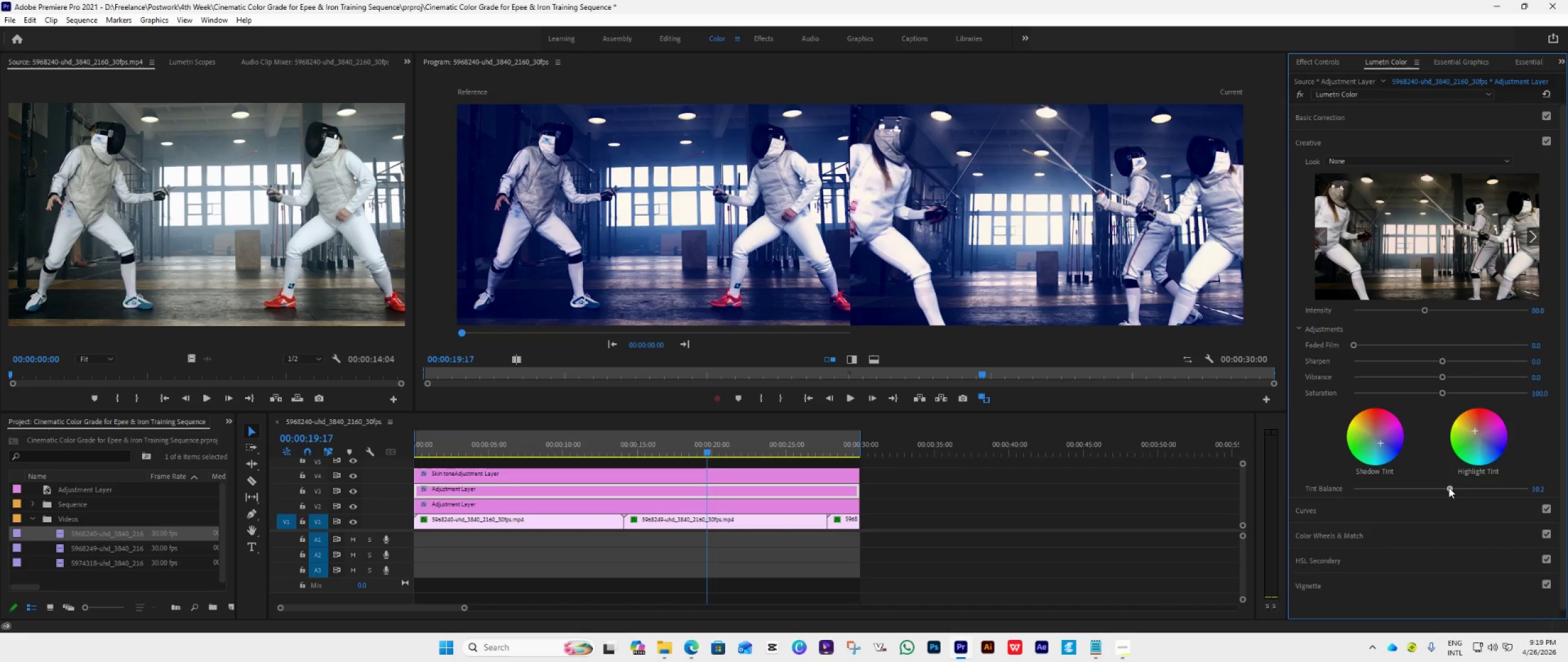 
double_click([1449, 487])
 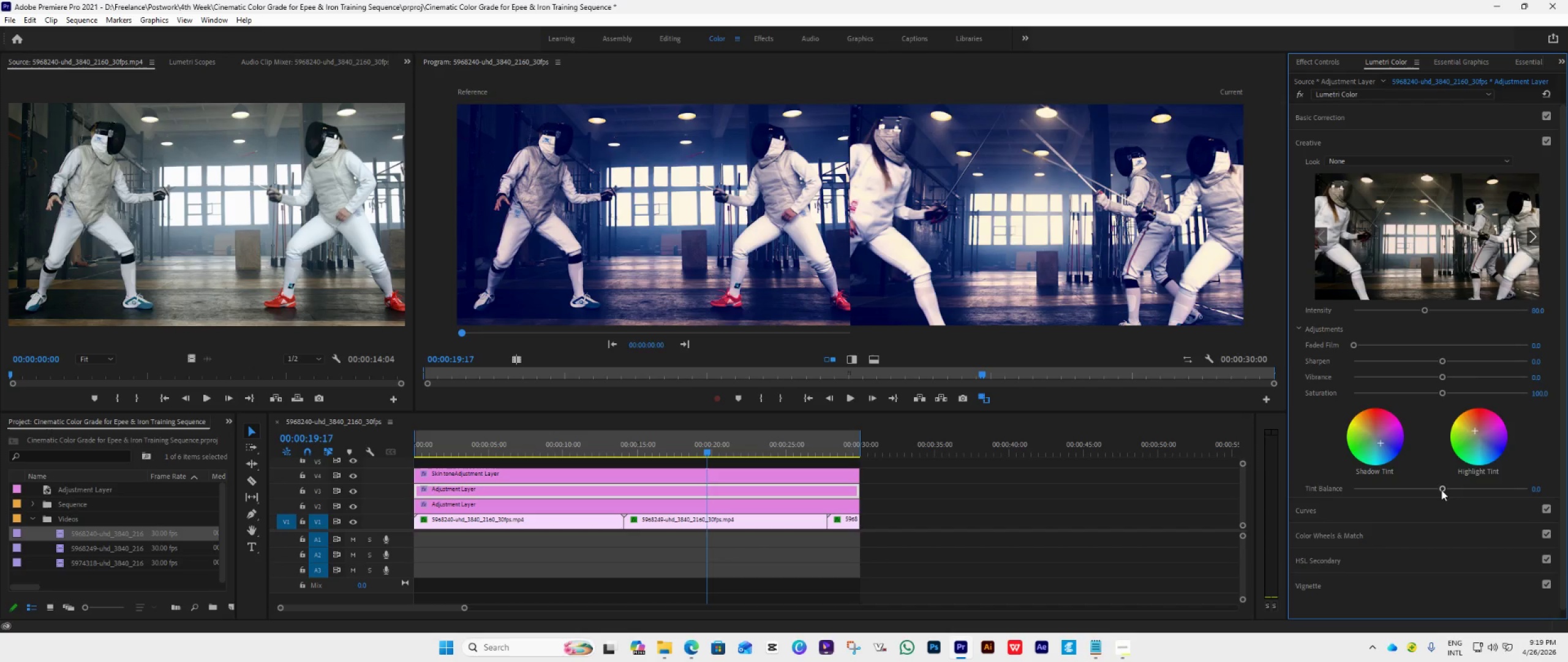 
left_click_drag(start_coordinate=[1441, 490], to_coordinate=[1427, 488])
 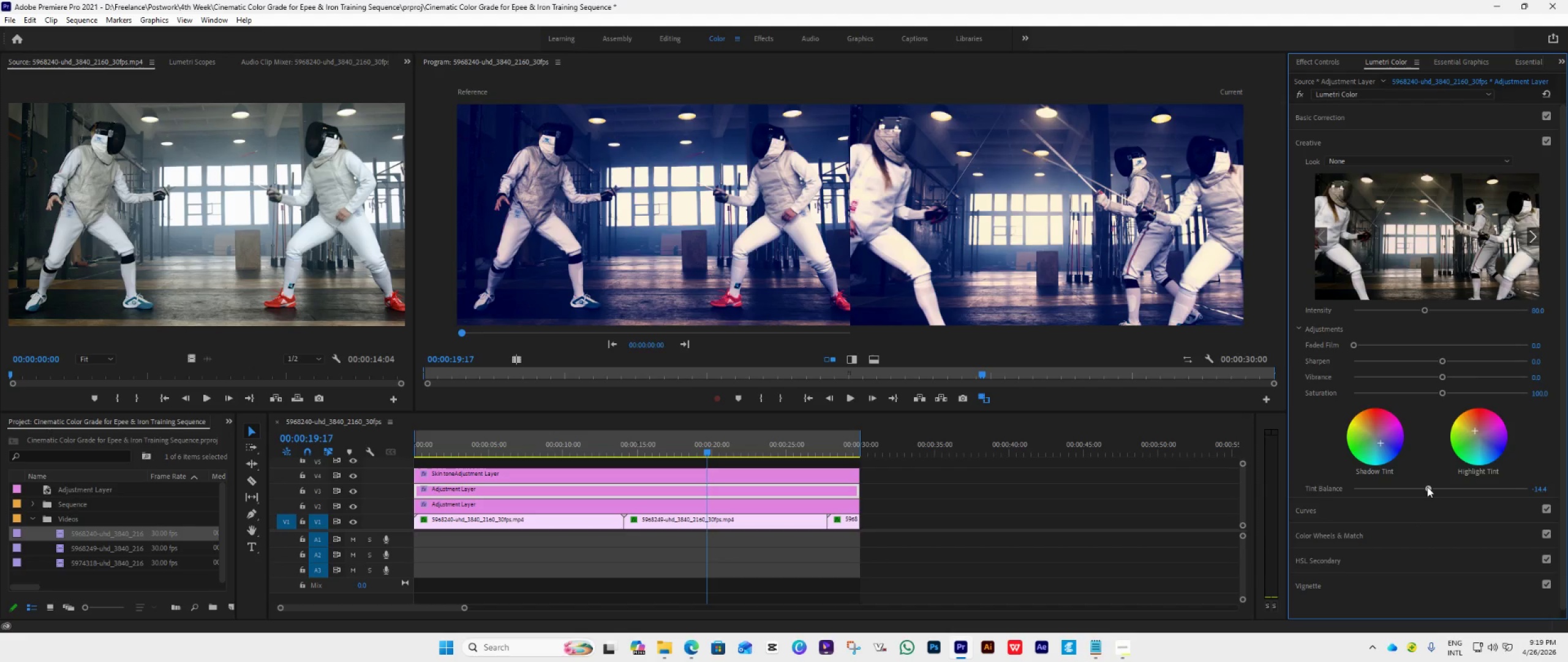 
wait(6.14)
 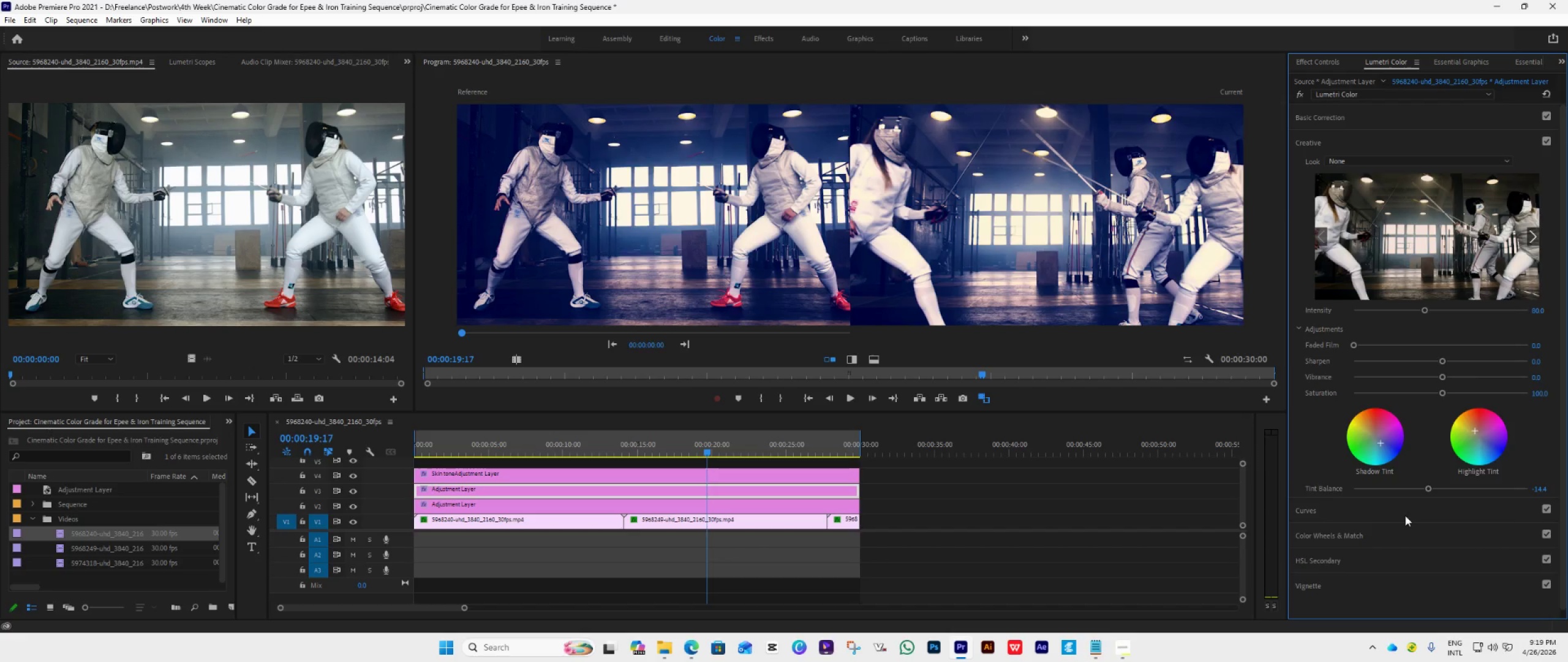 
key(Space)
 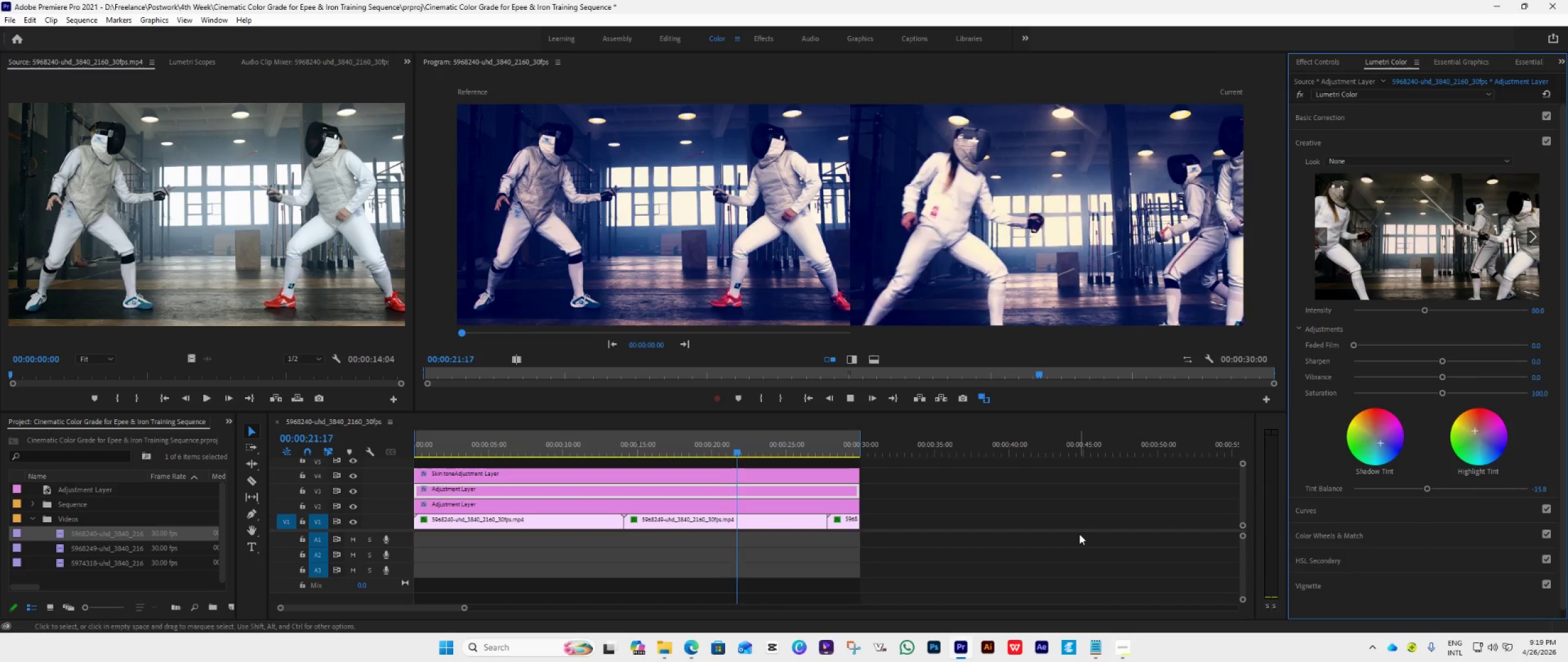 
key(Space)
 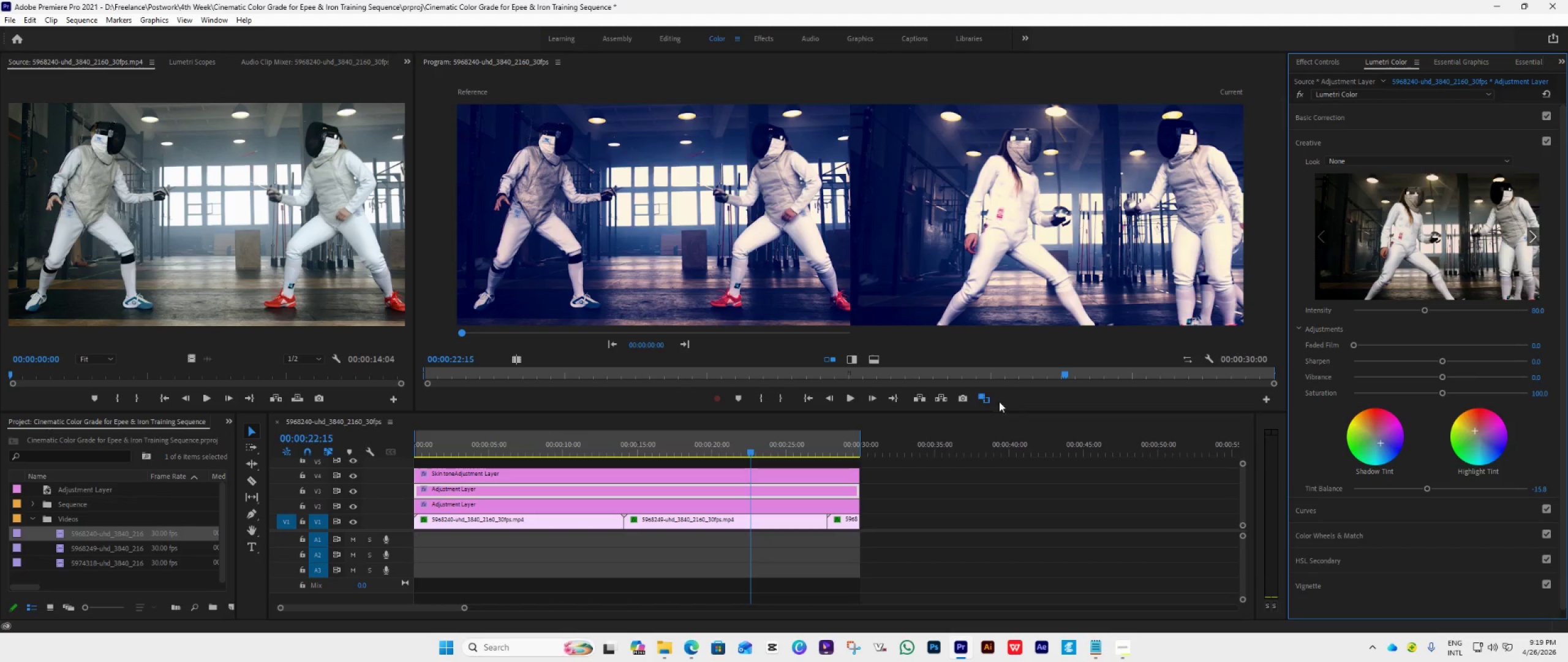 
mouse_move([541, 359])
 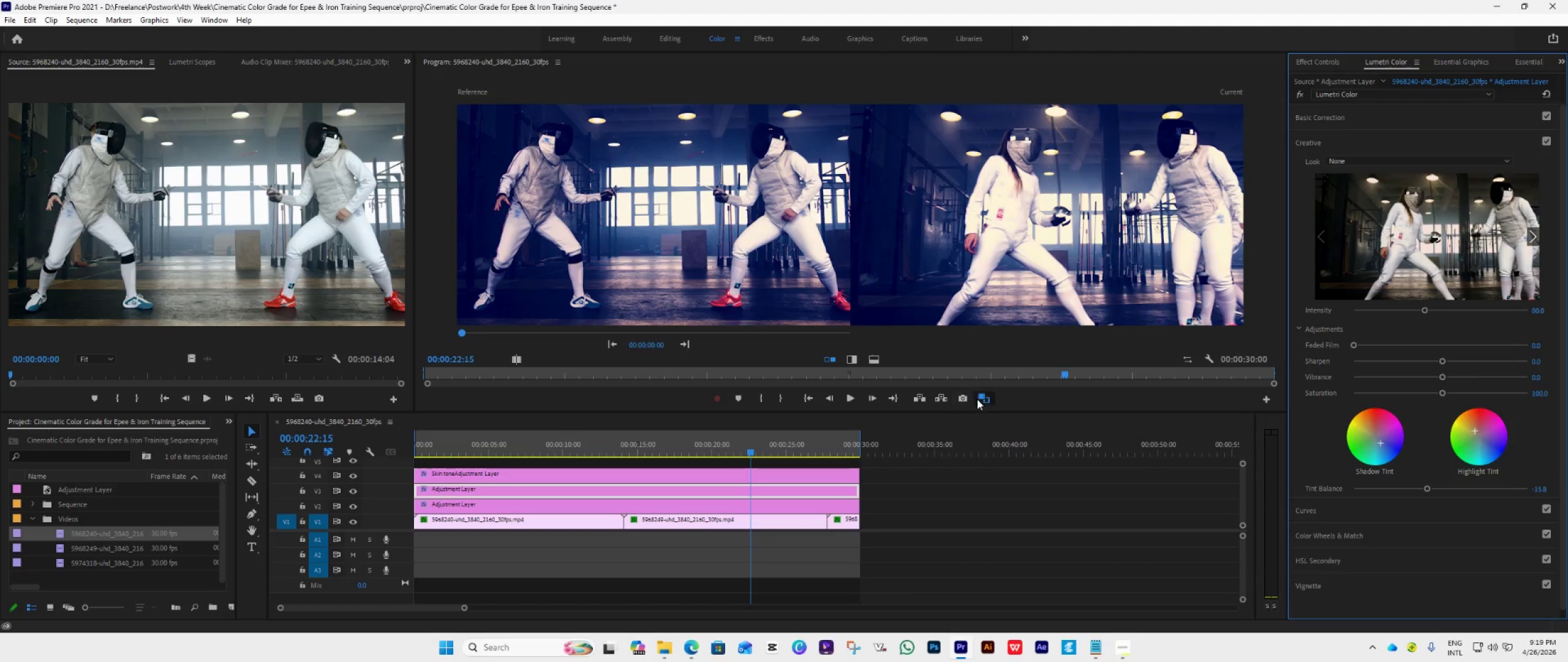 
left_click([982, 398])
 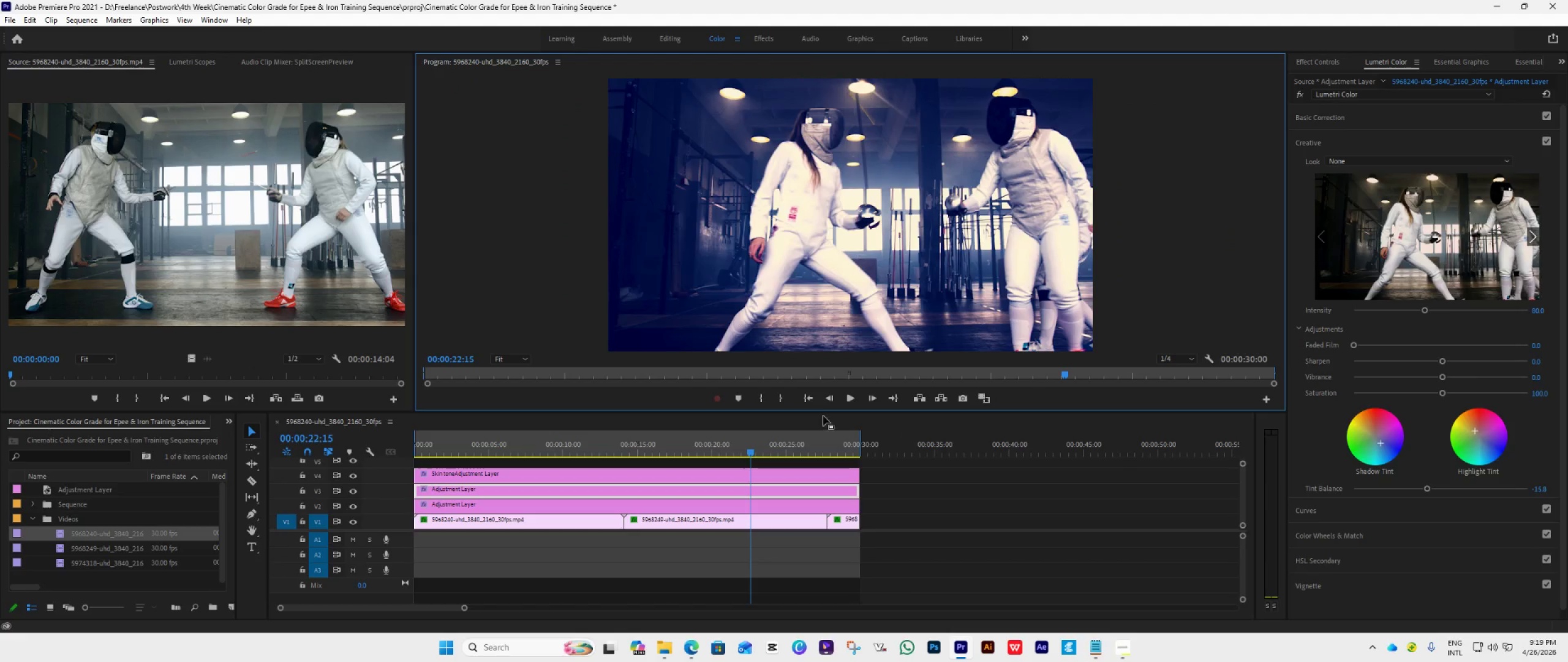 
left_click([520, 362])
 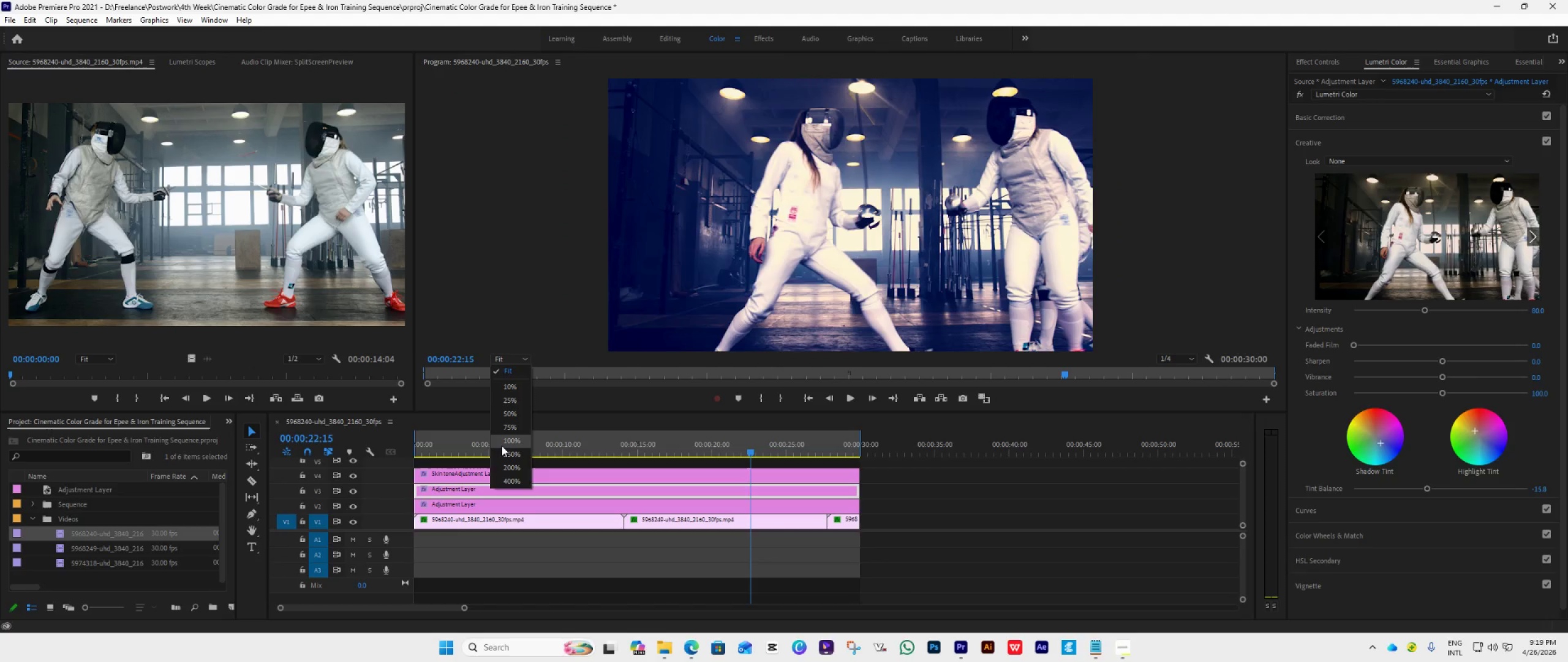 
left_click([502, 446])
 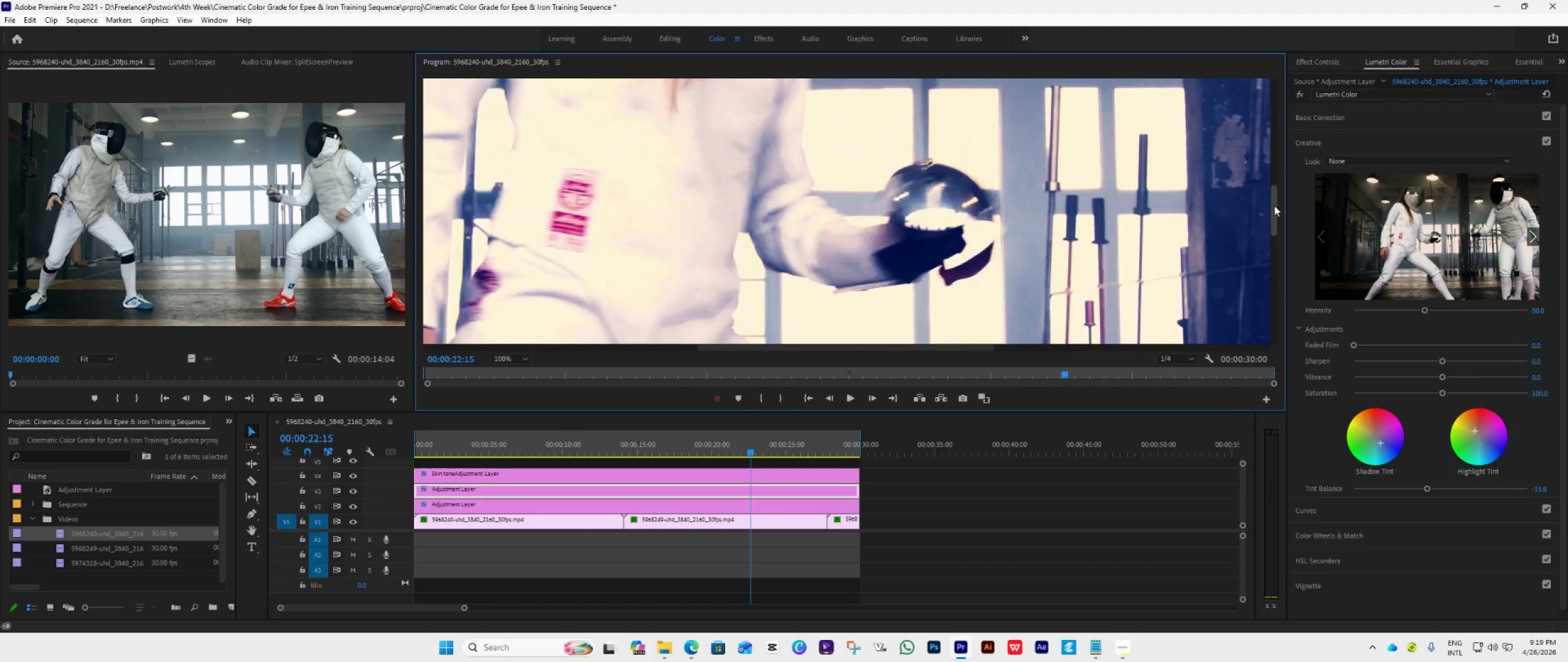 
left_click_drag(start_coordinate=[1274, 205], to_coordinate=[1289, 213])
 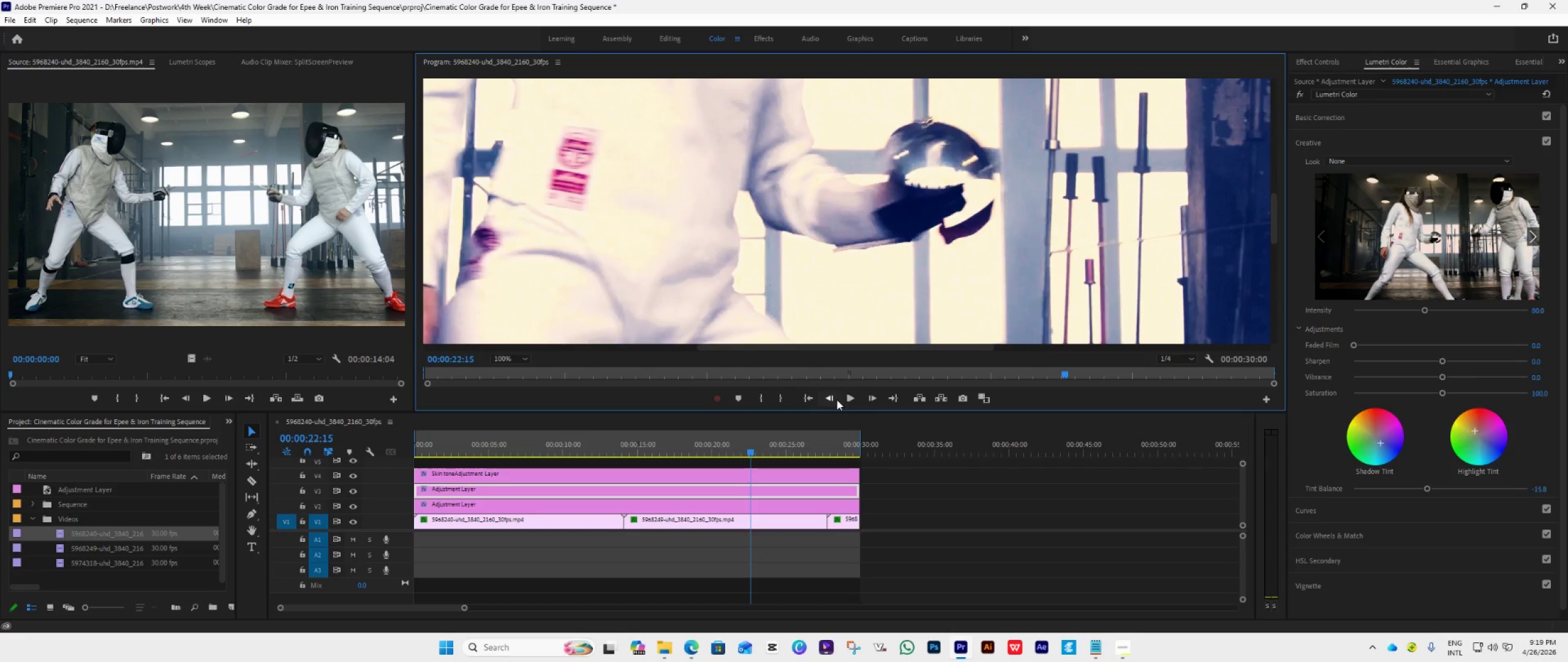 
left_click([847, 399])
 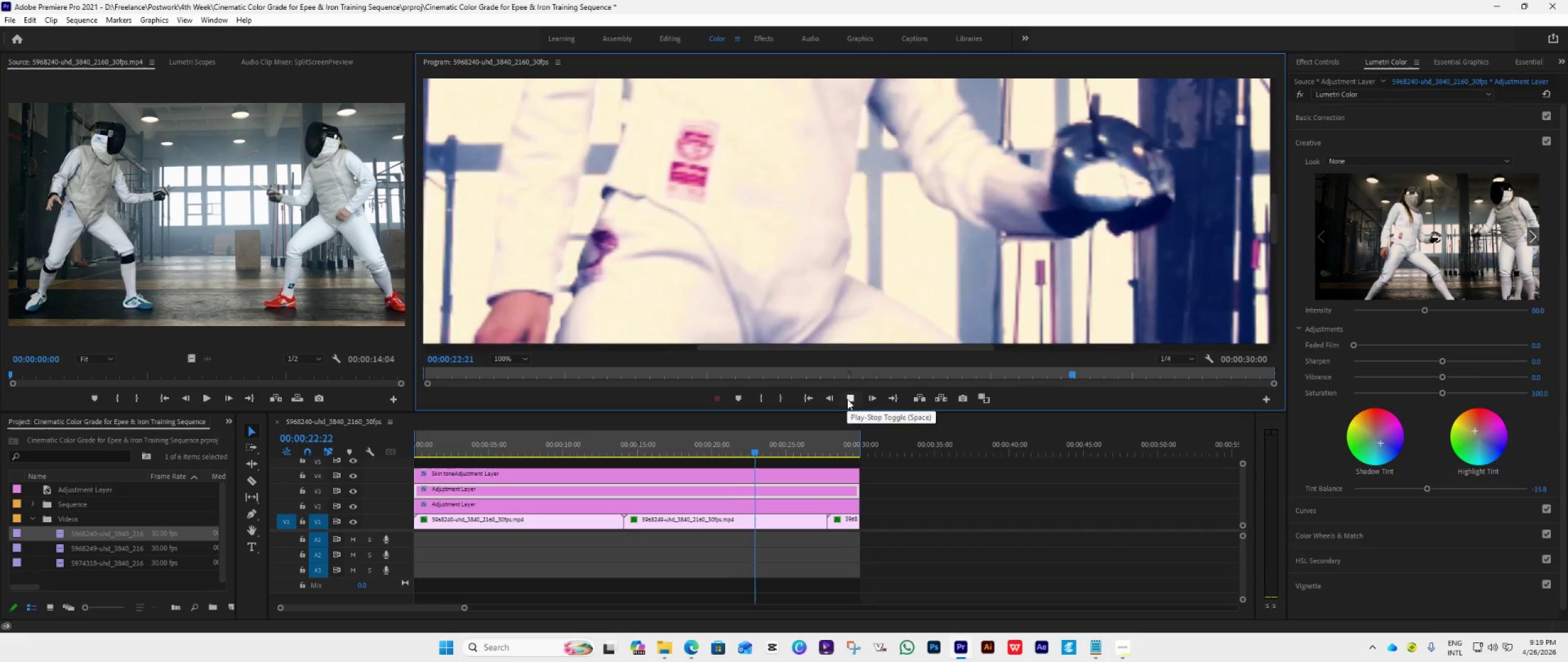 
left_click([847, 399])
 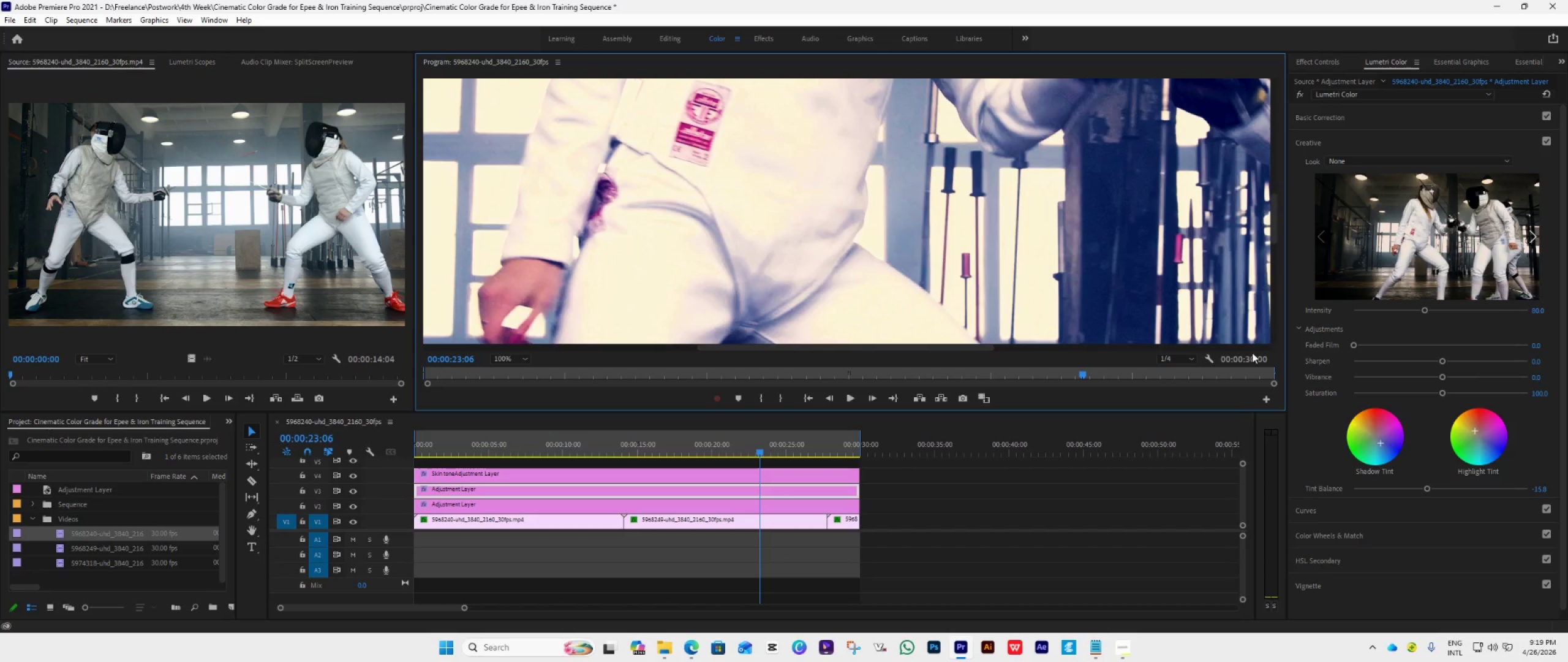 
left_click_drag(start_coordinate=[840, 349], to_coordinate=[767, 360])
 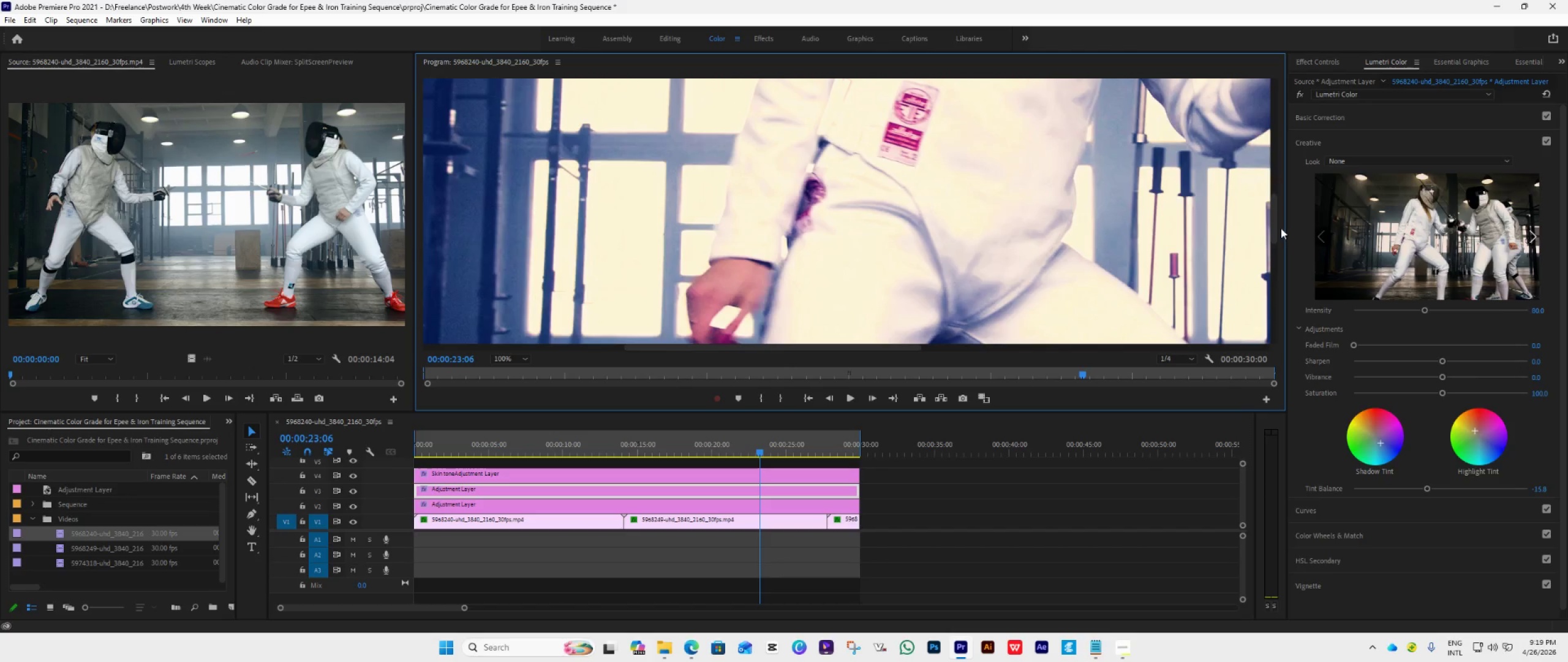 
left_click_drag(start_coordinate=[1275, 219], to_coordinate=[1272, 238])
 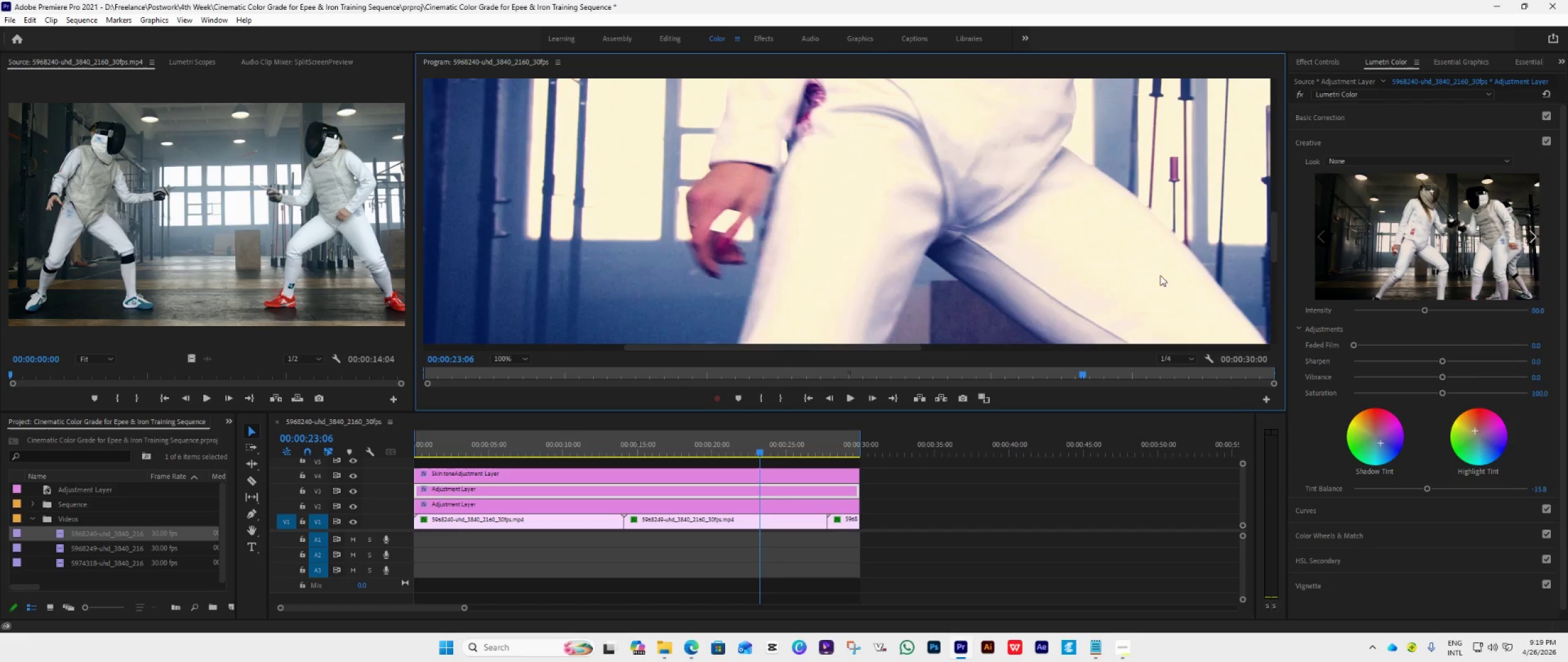 
key(Space)
 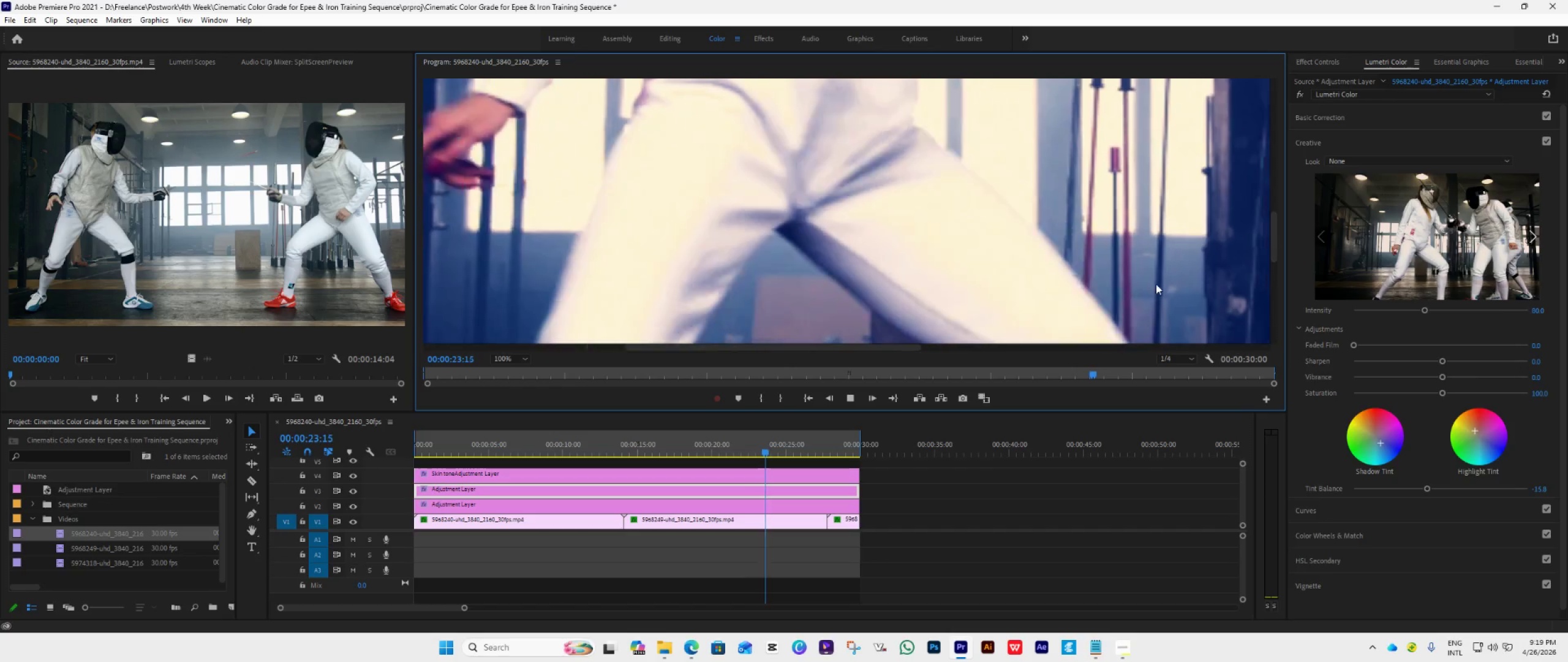 
key(Space)
 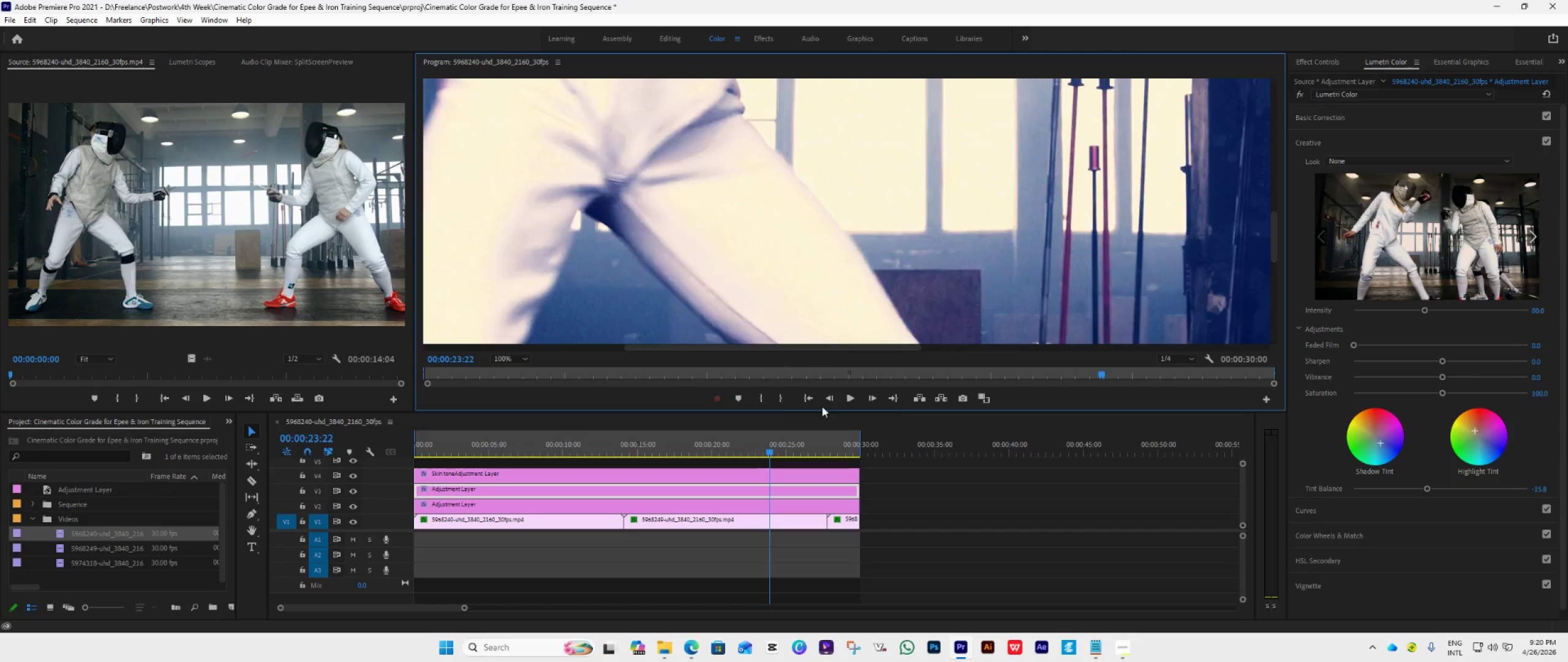 
left_click([507, 357])
 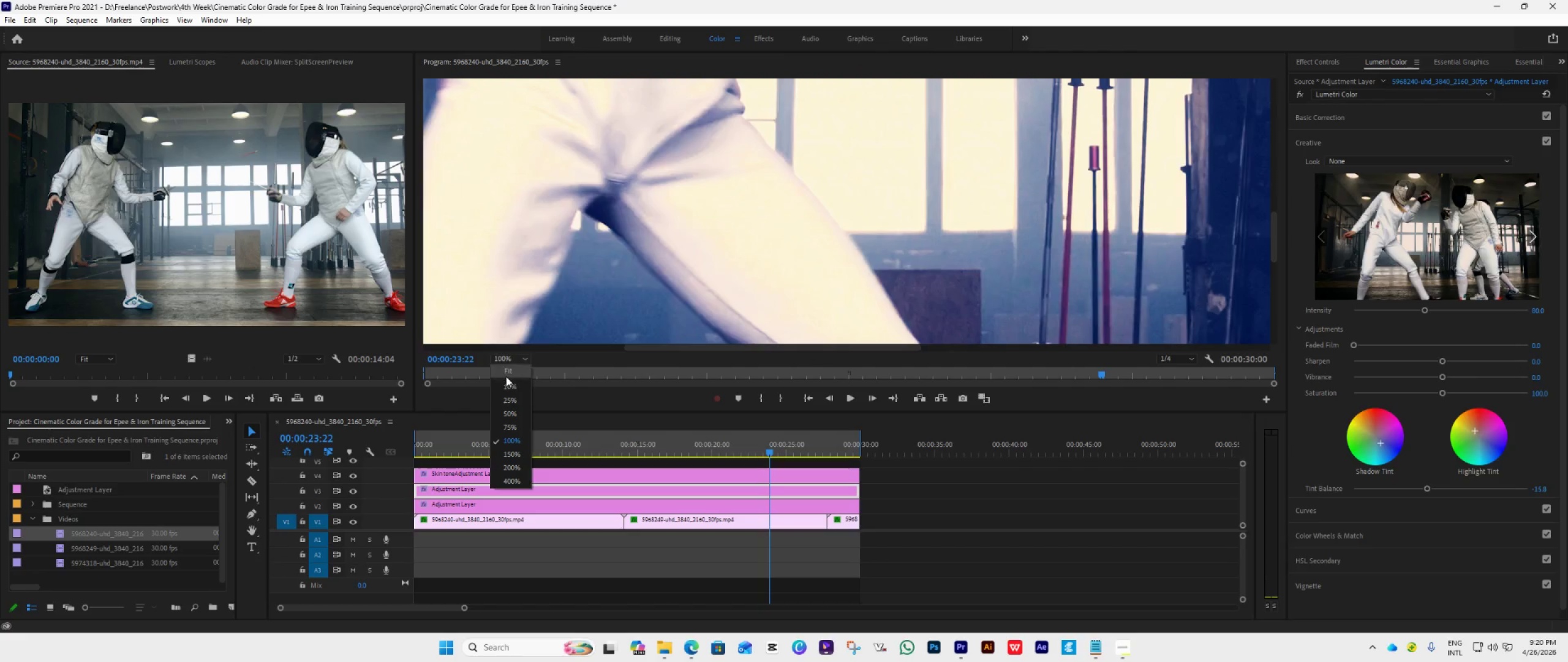 
left_click([506, 373])
 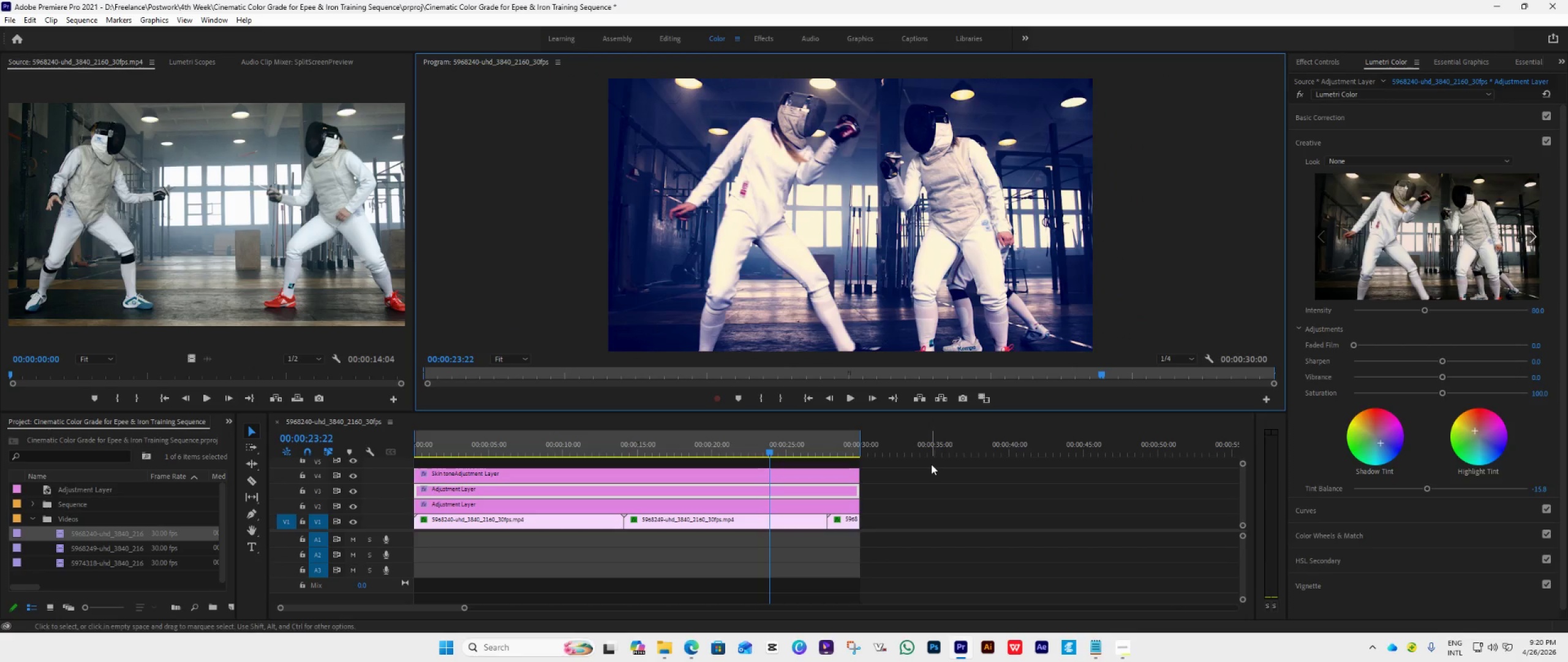 
key(Space)
 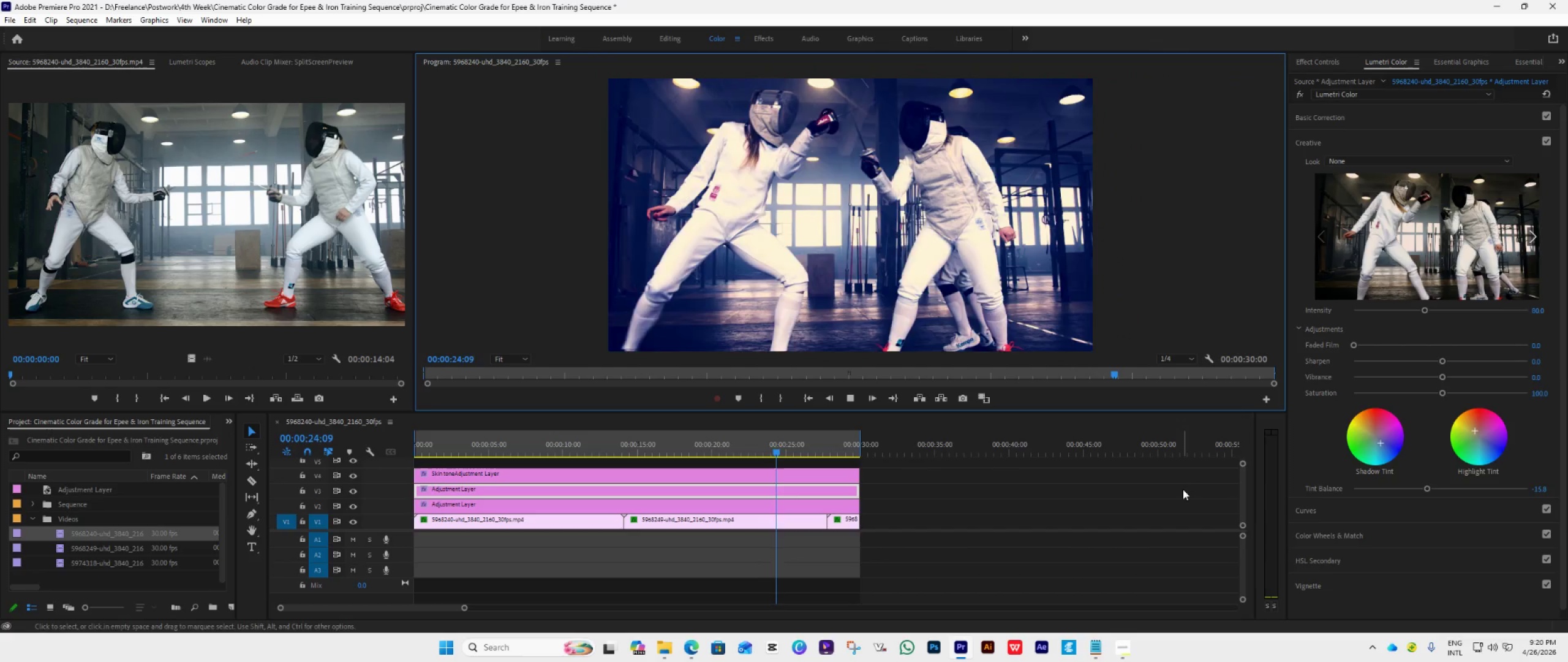 
key(Space)
 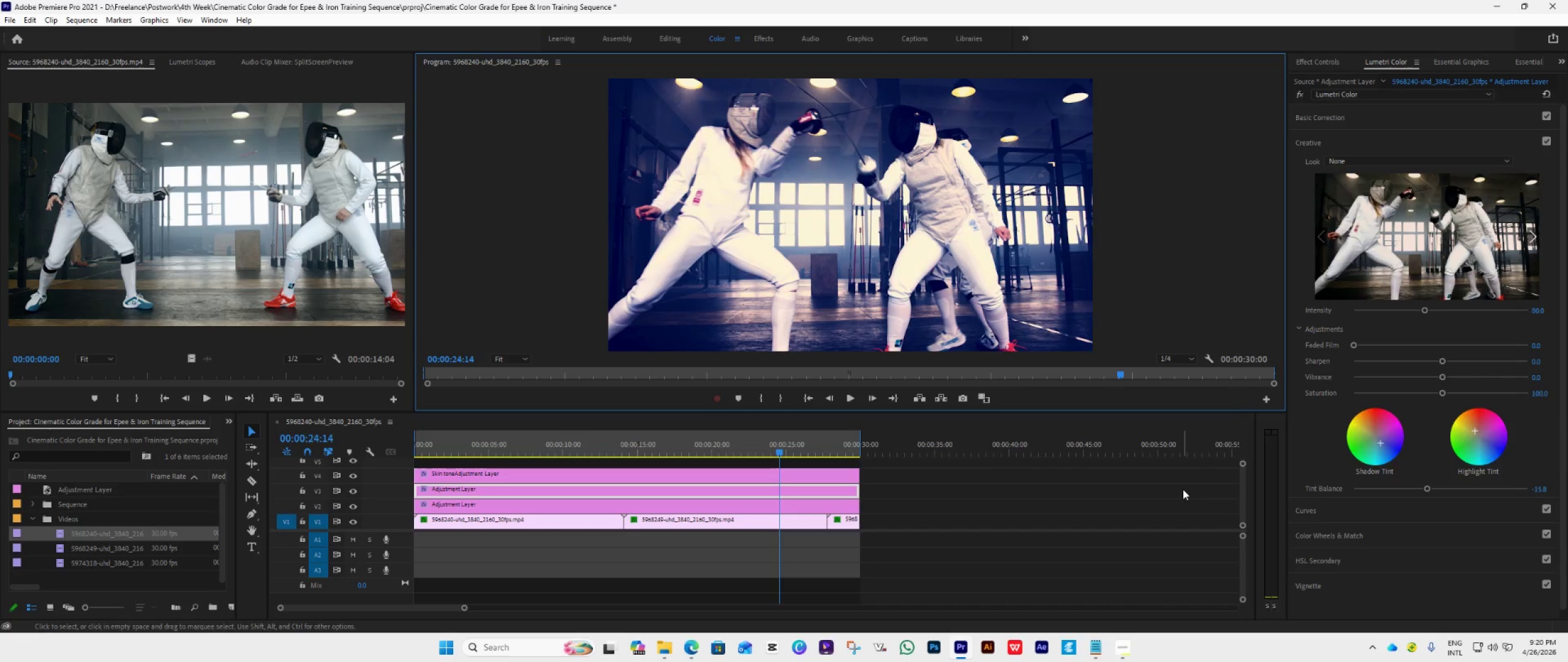 
key(Space)
 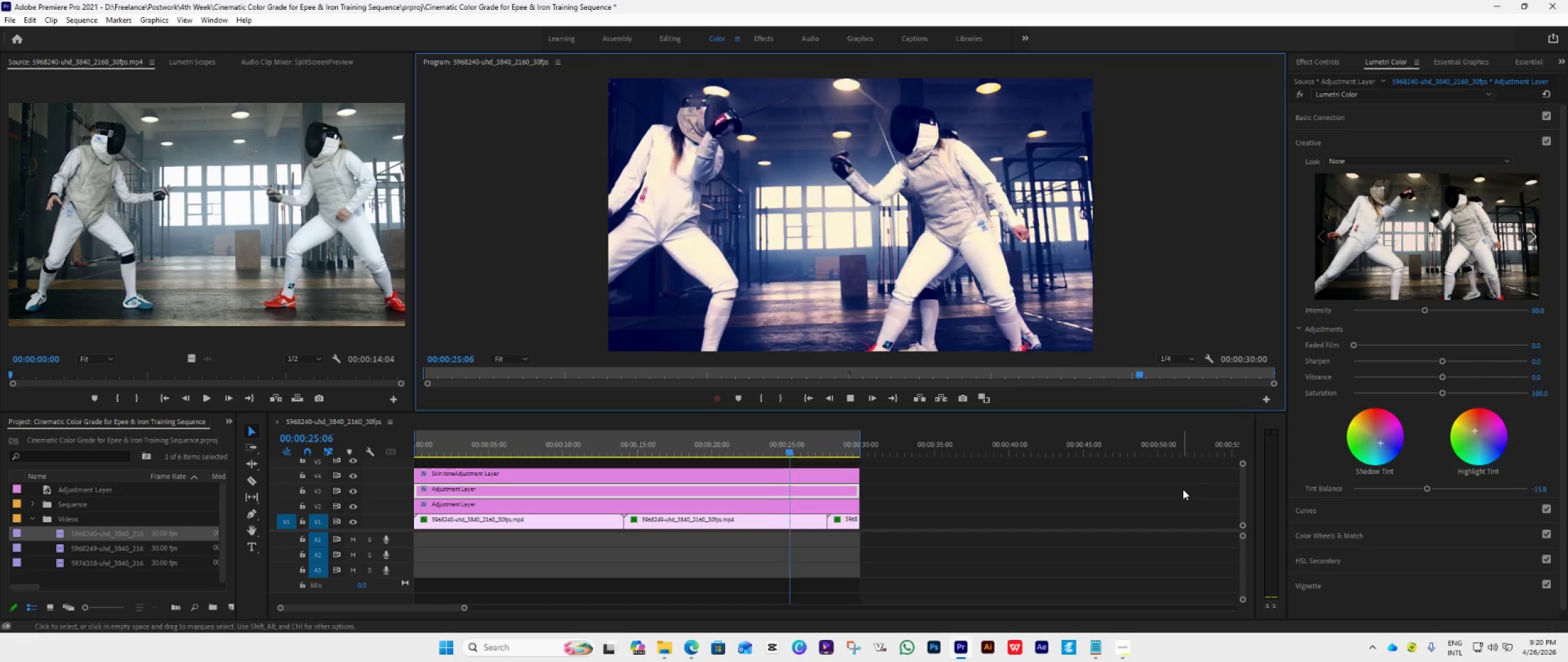 
key(Space)
 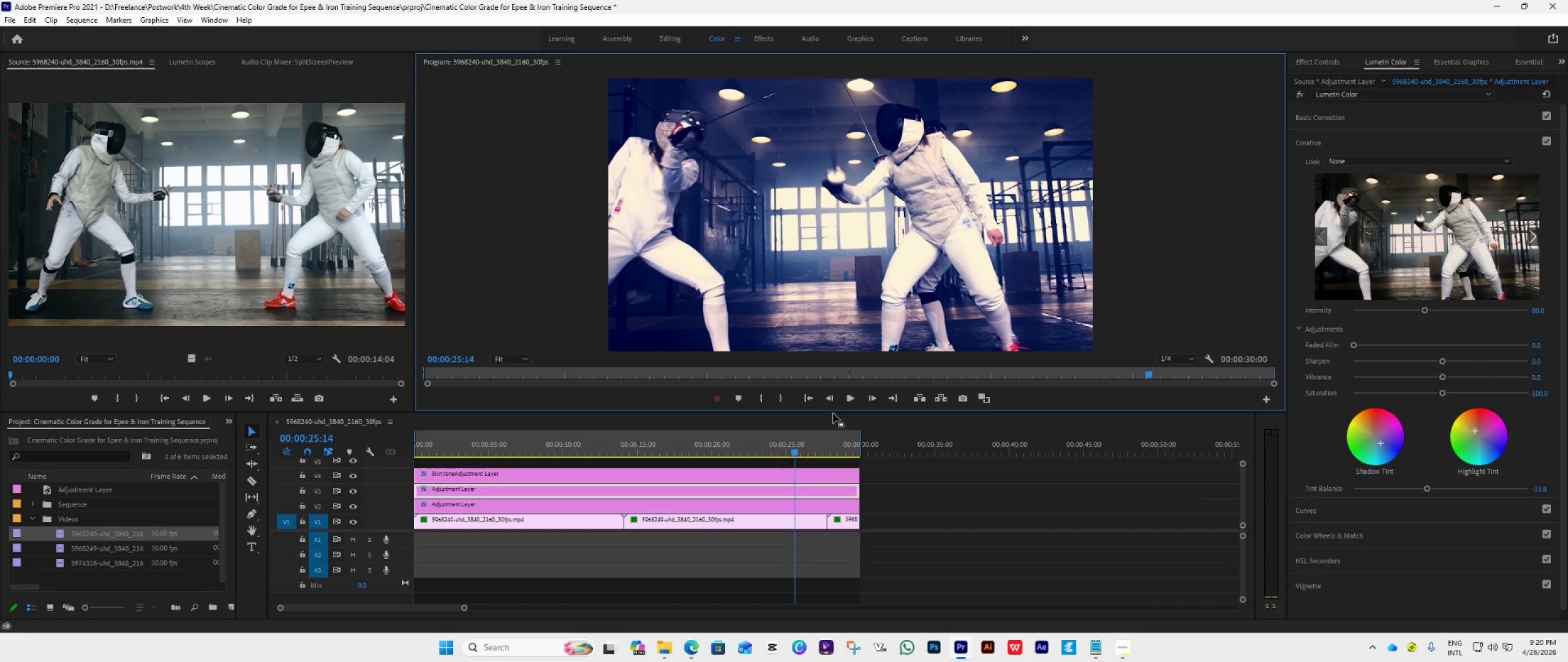 
left_click([810, 399])
 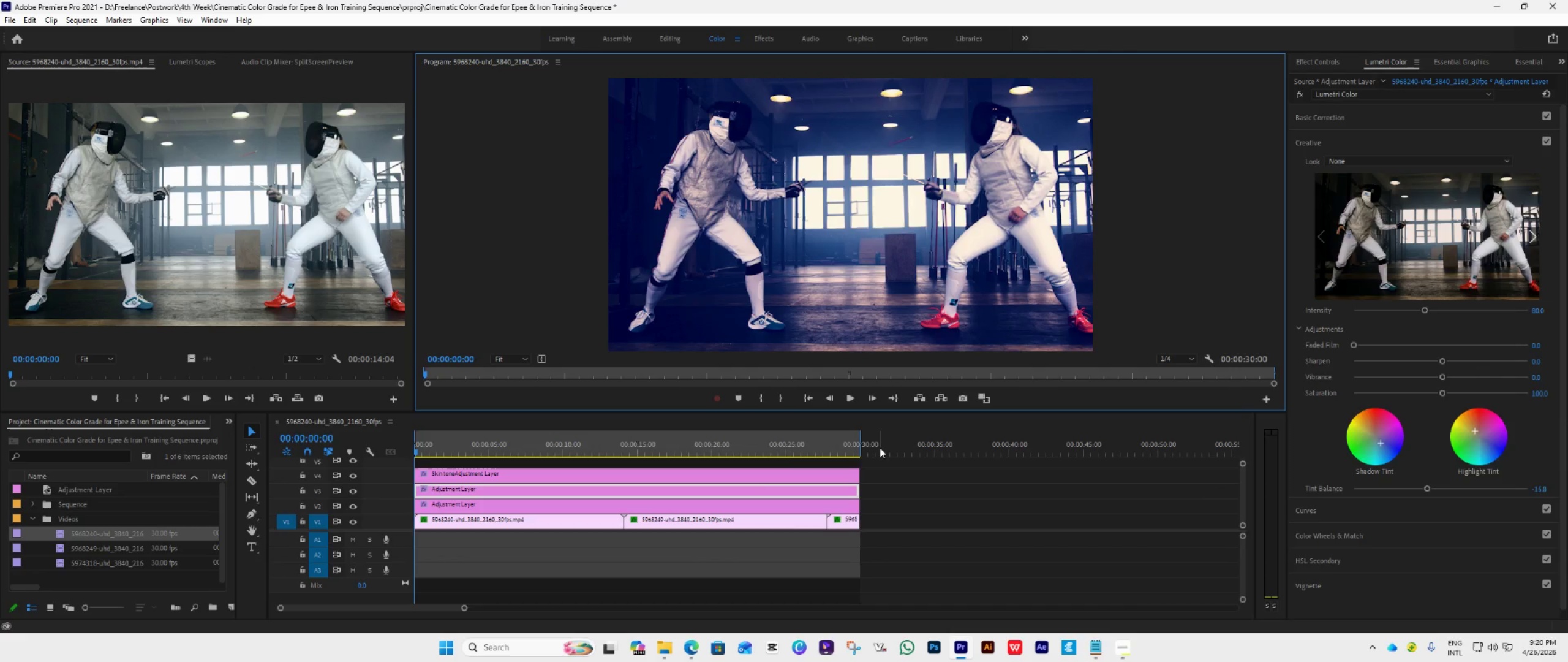 
key(Space)
 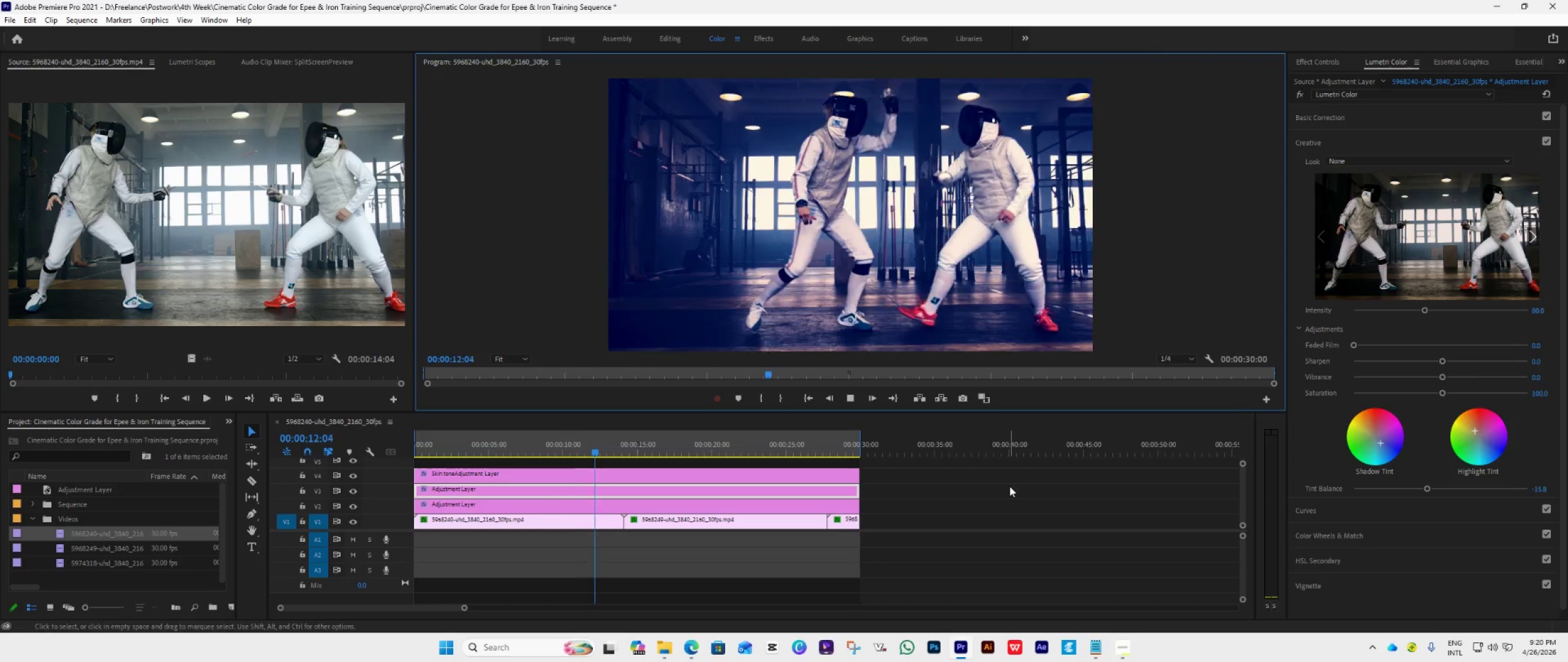 
wait(17.36)
 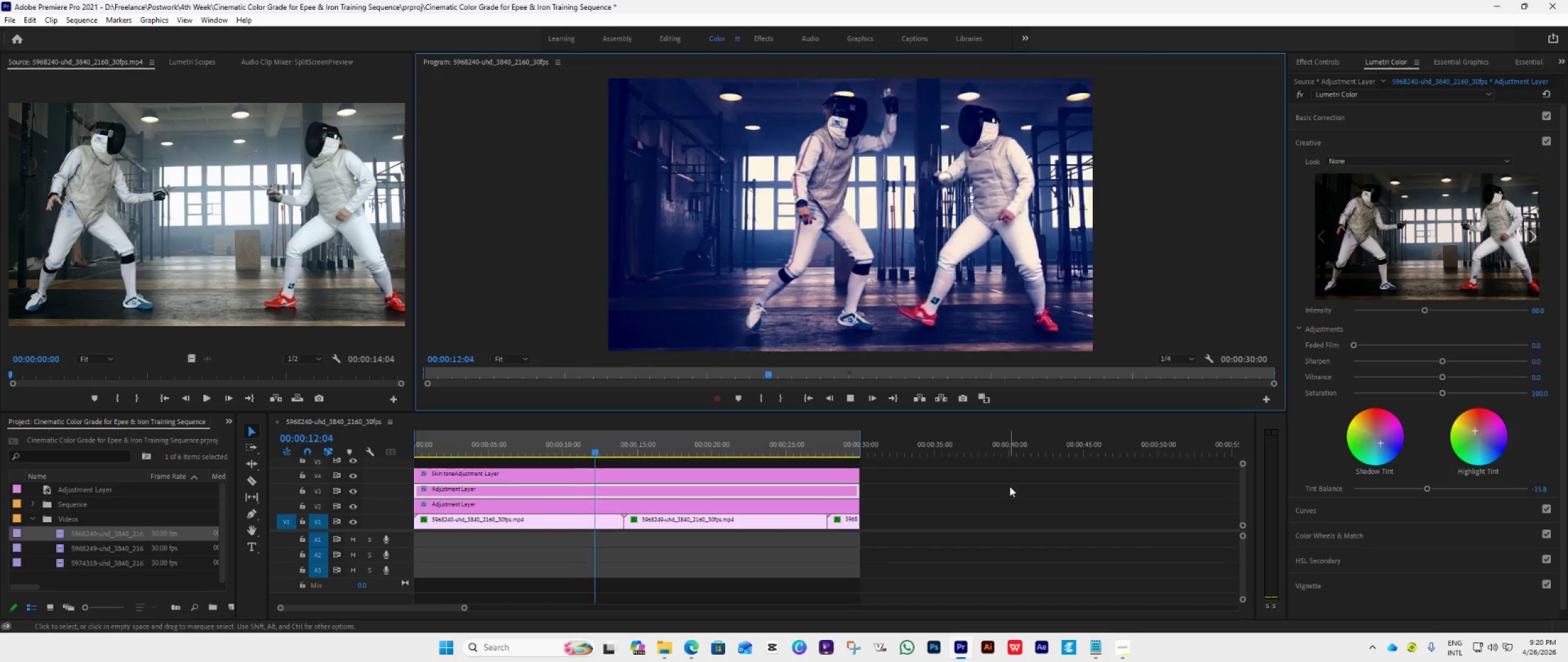 
key(Space)
 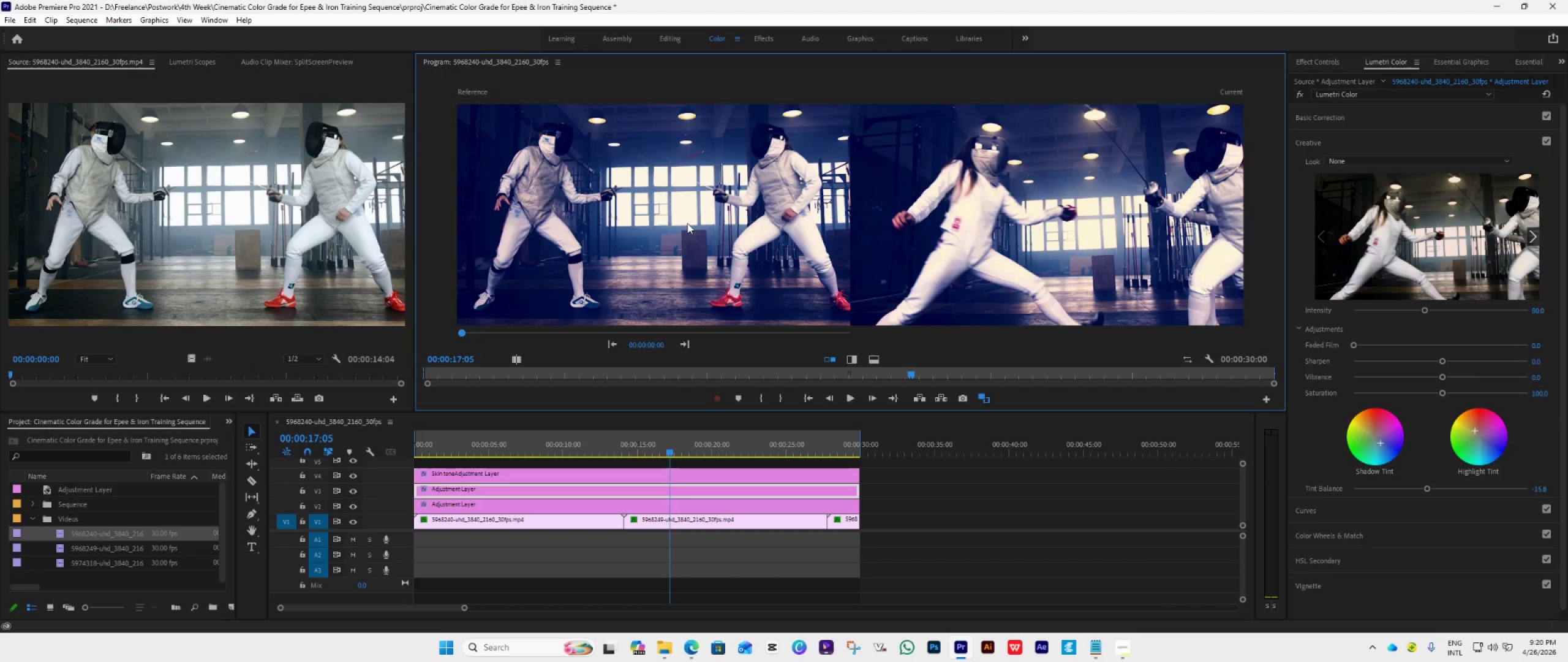 
wait(29.02)
 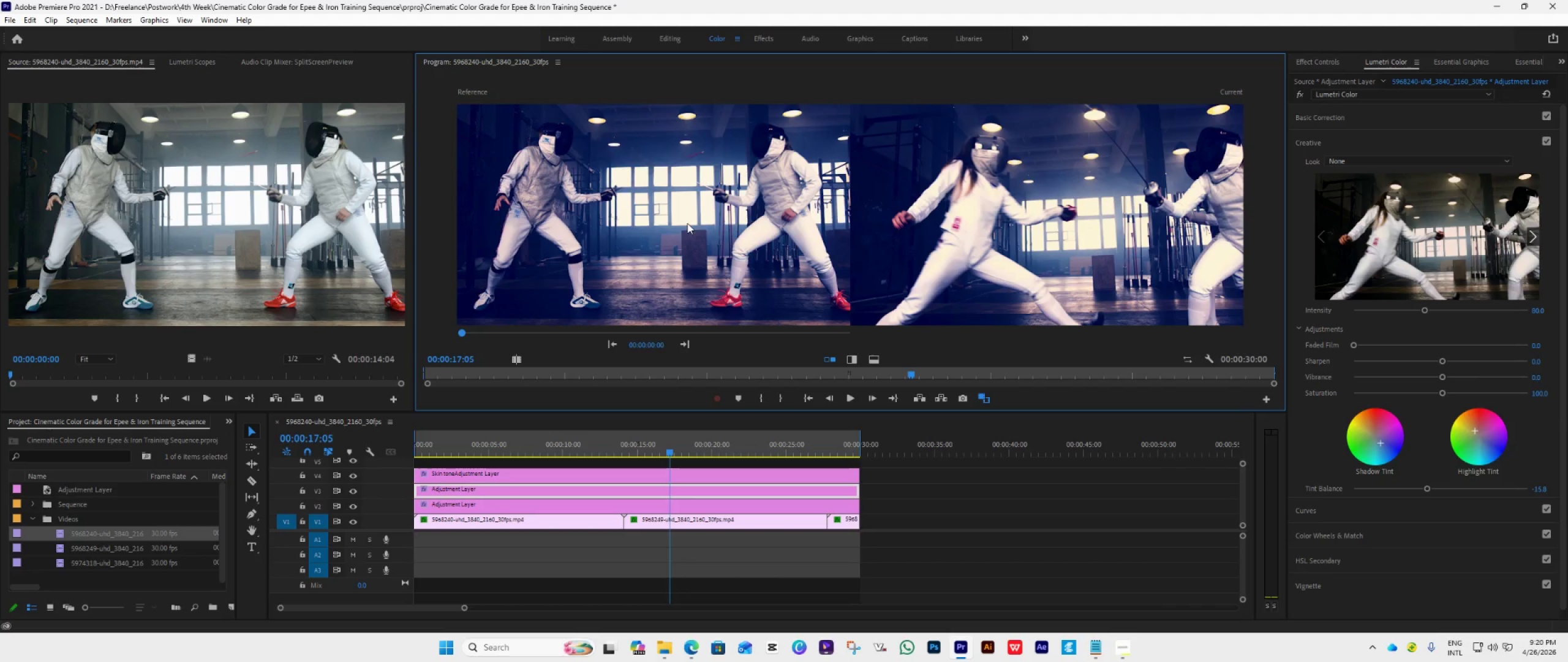 
left_click_drag(start_coordinate=[668, 457], to_coordinate=[641, 473])
 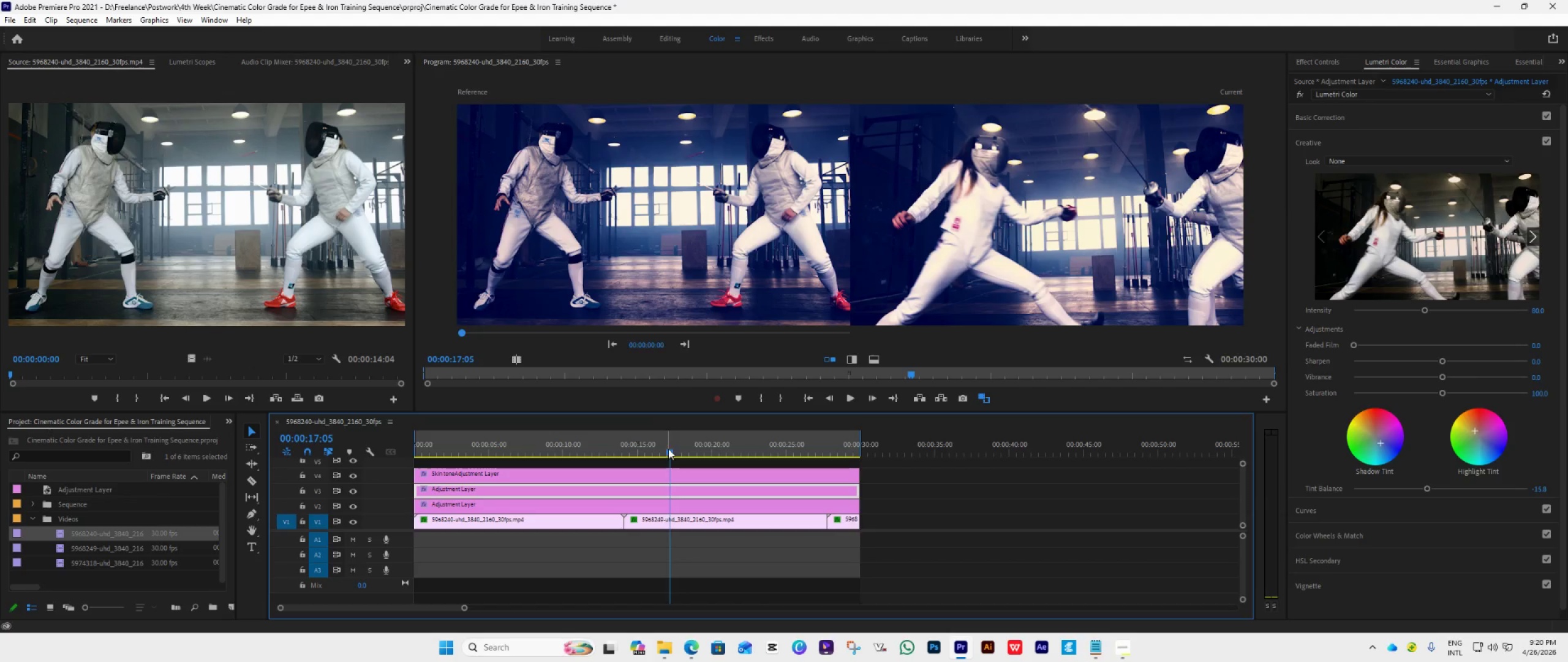 
left_click_drag(start_coordinate=[670, 451], to_coordinate=[636, 449])
 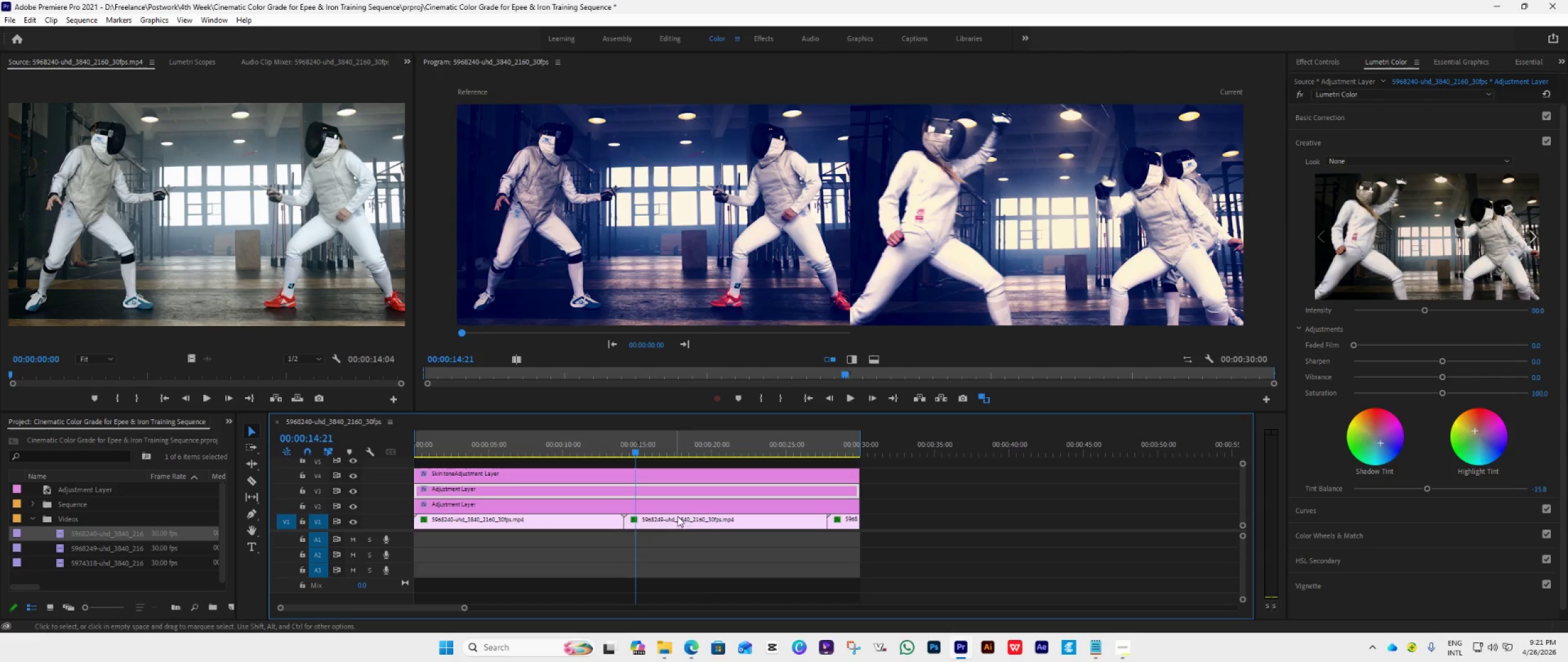 
left_click([687, 522])
 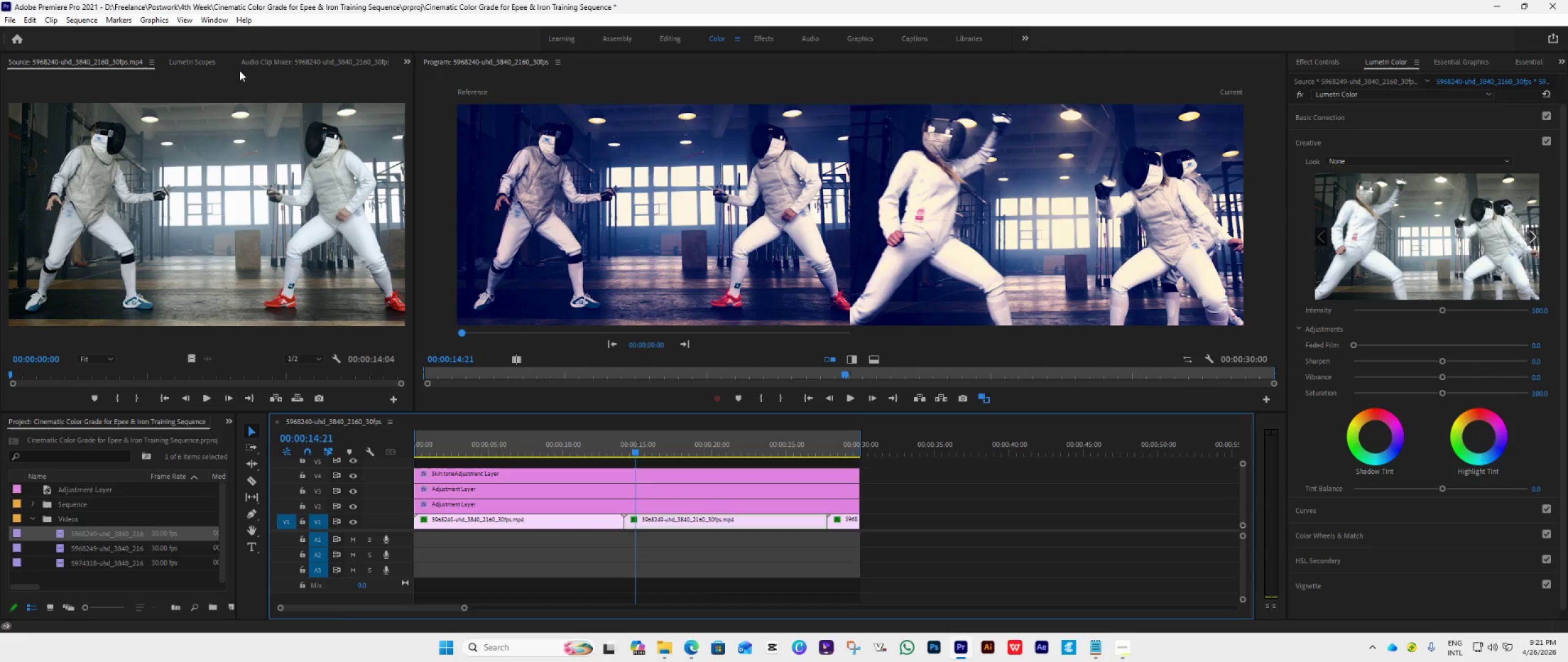 
left_click([192, 61])
 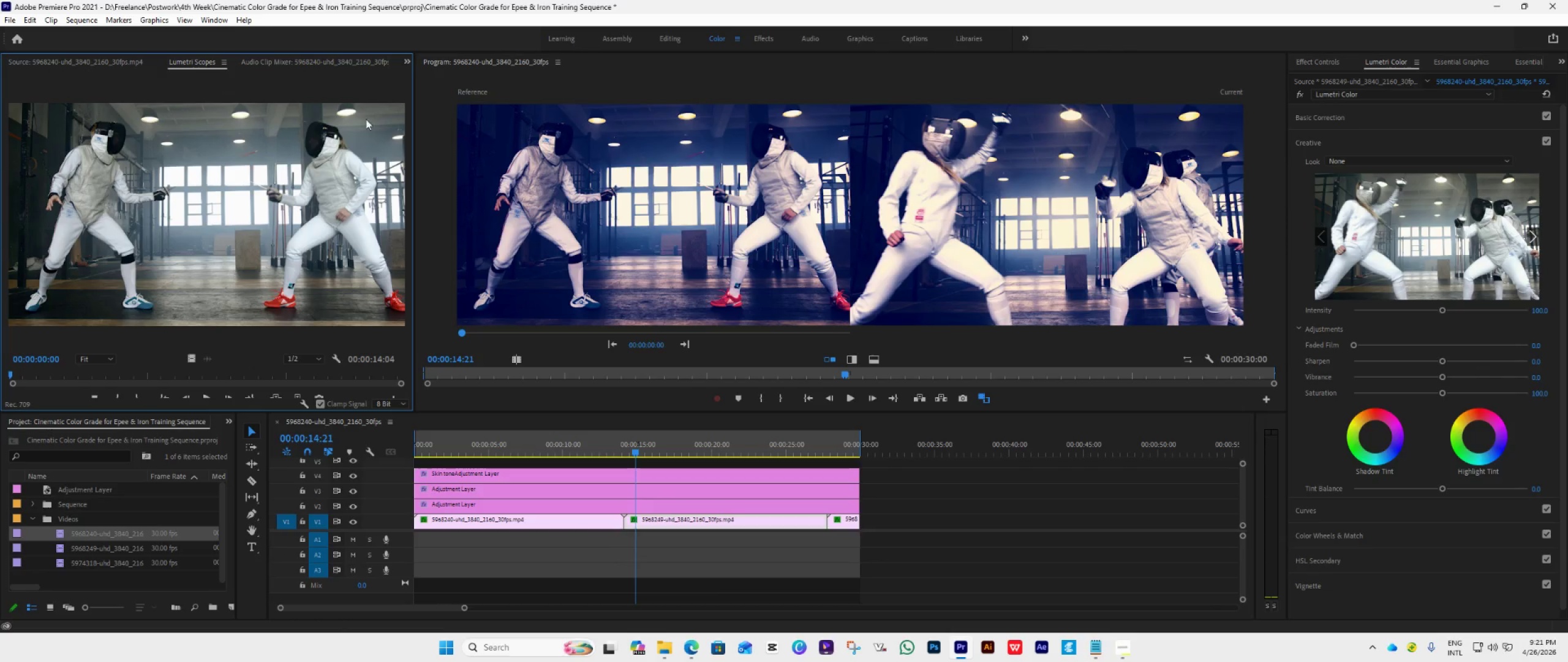 
left_click([352, 62])
 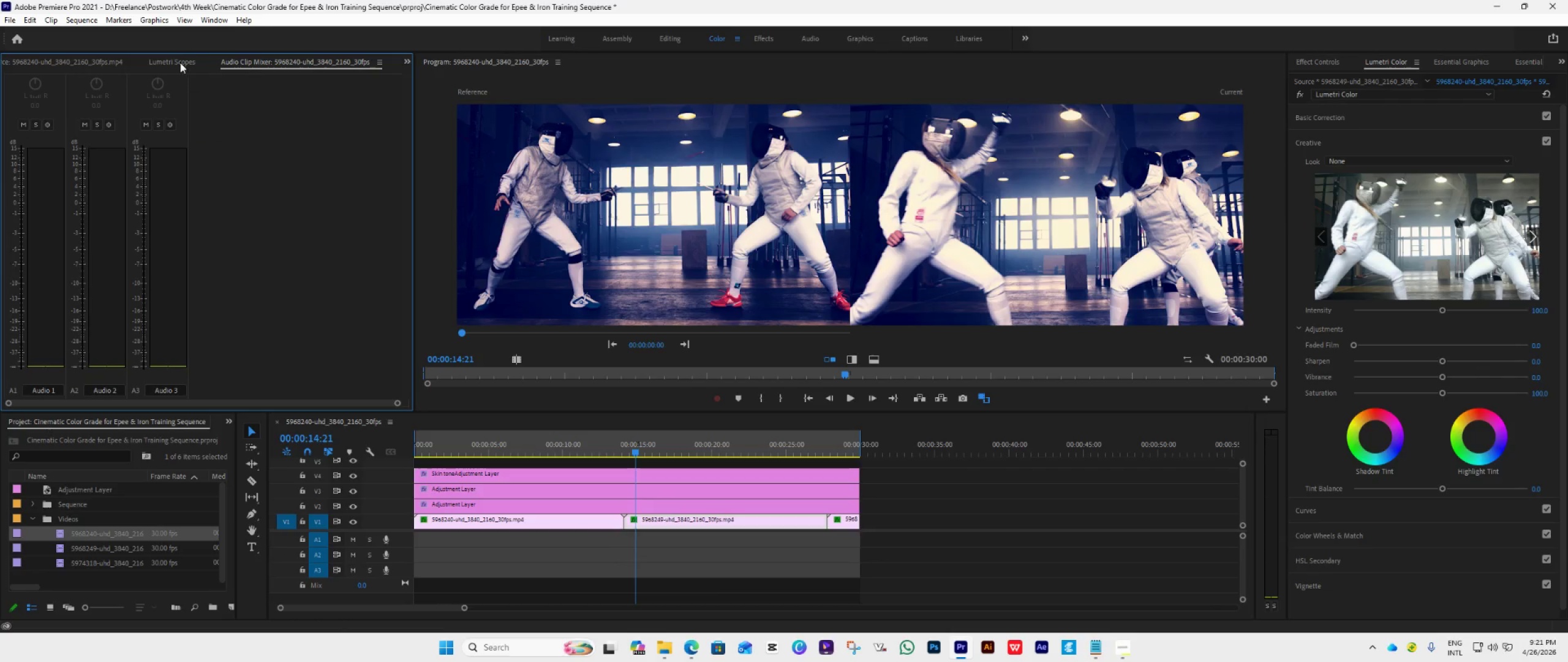 
left_click([179, 63])
 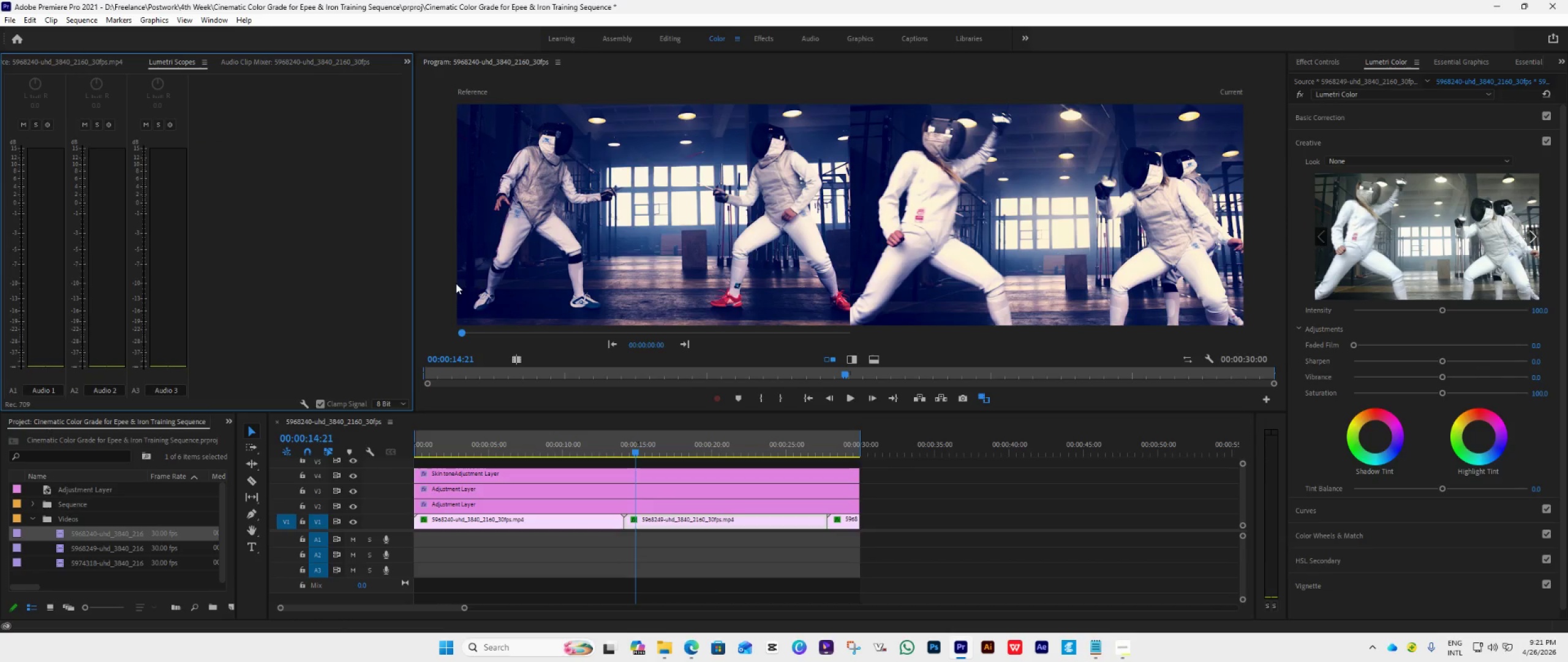 
key(Control+S)
 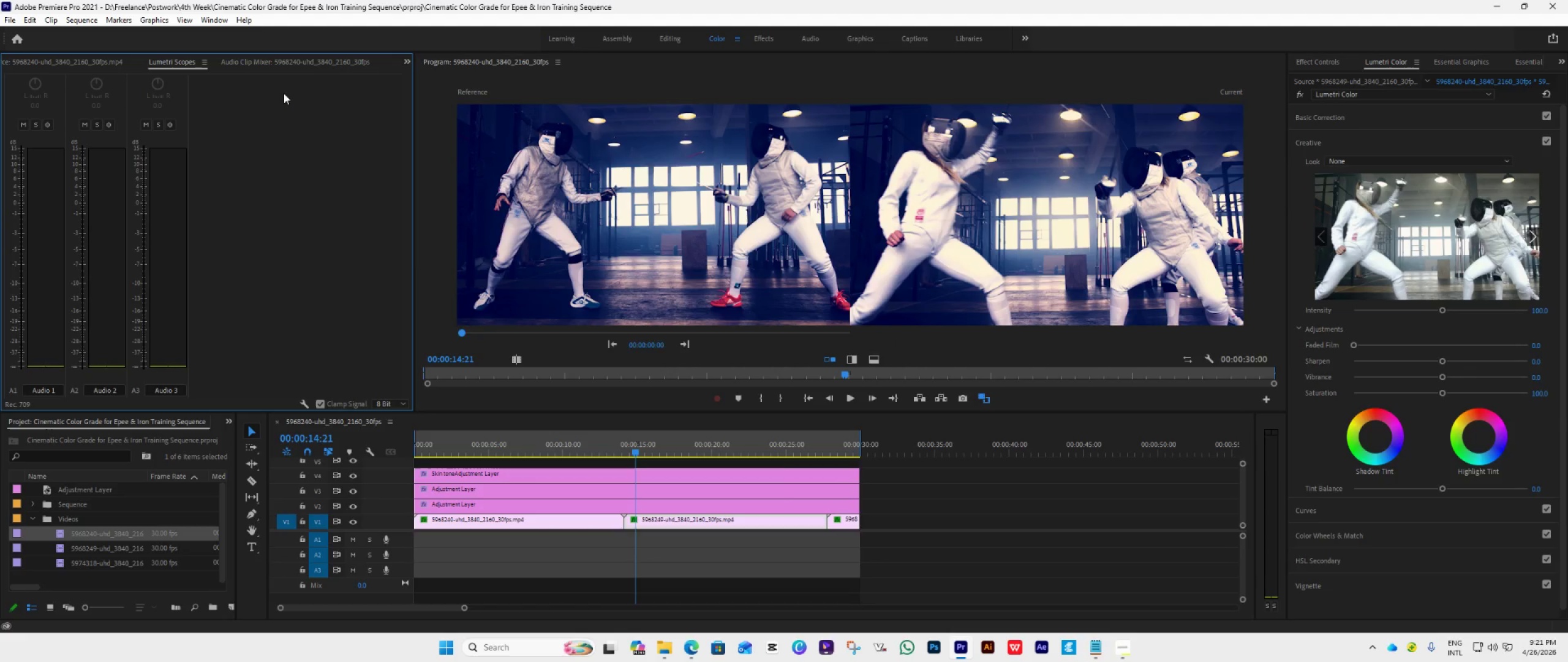 
left_click([290, 69])
 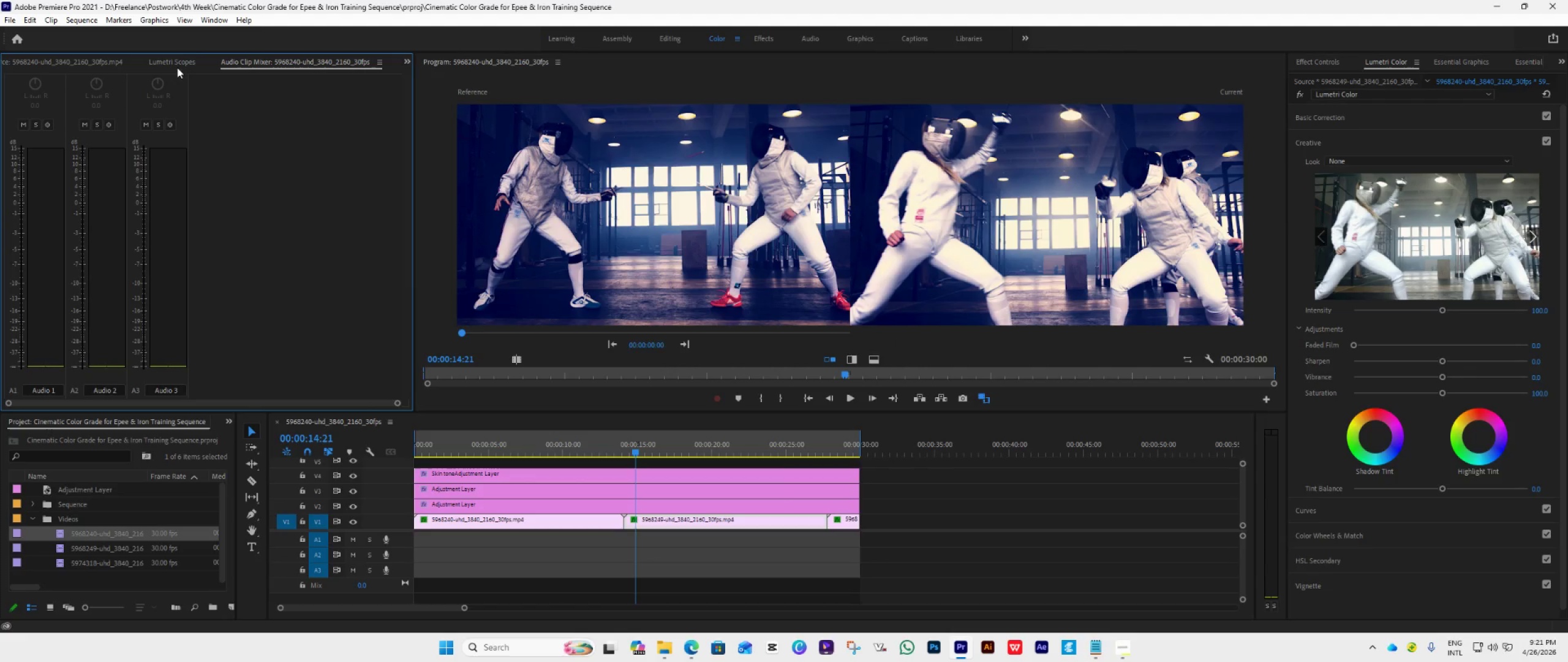 
left_click([175, 64])
 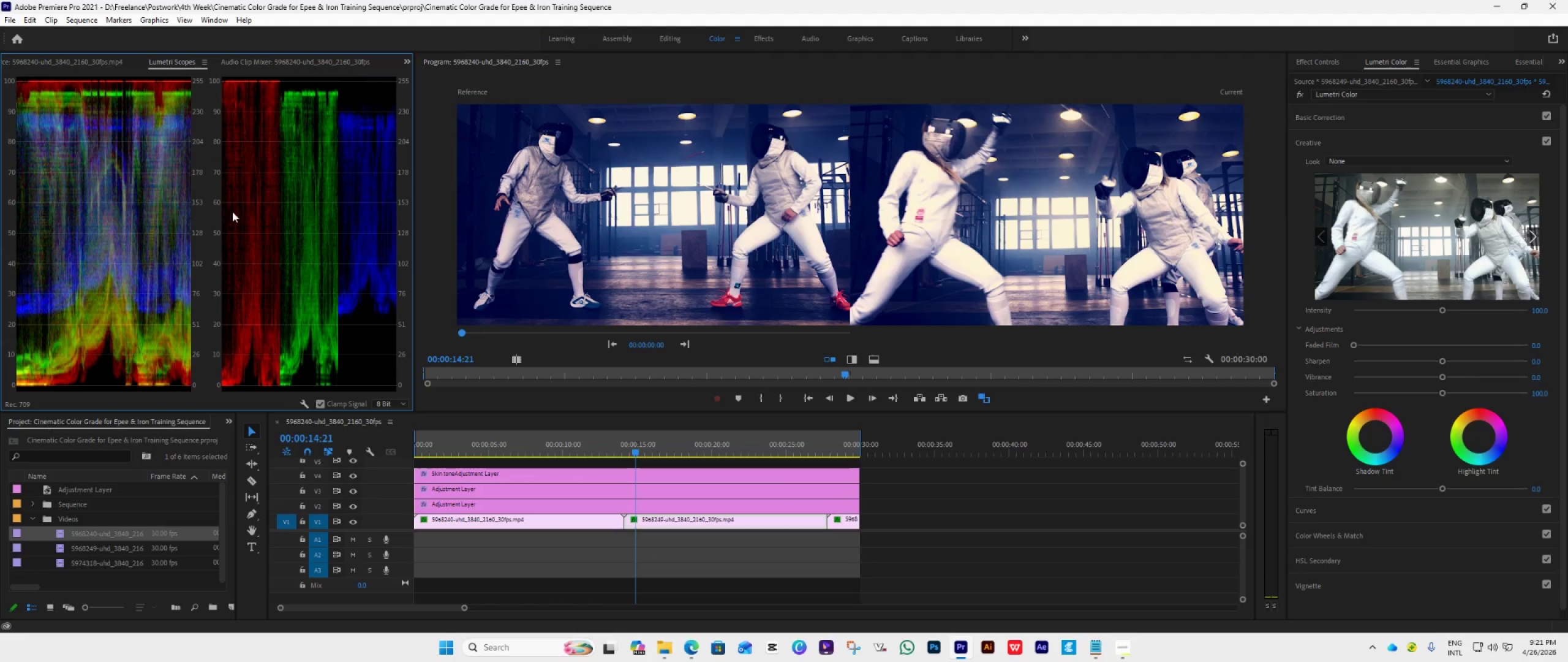 
wait(12.88)
 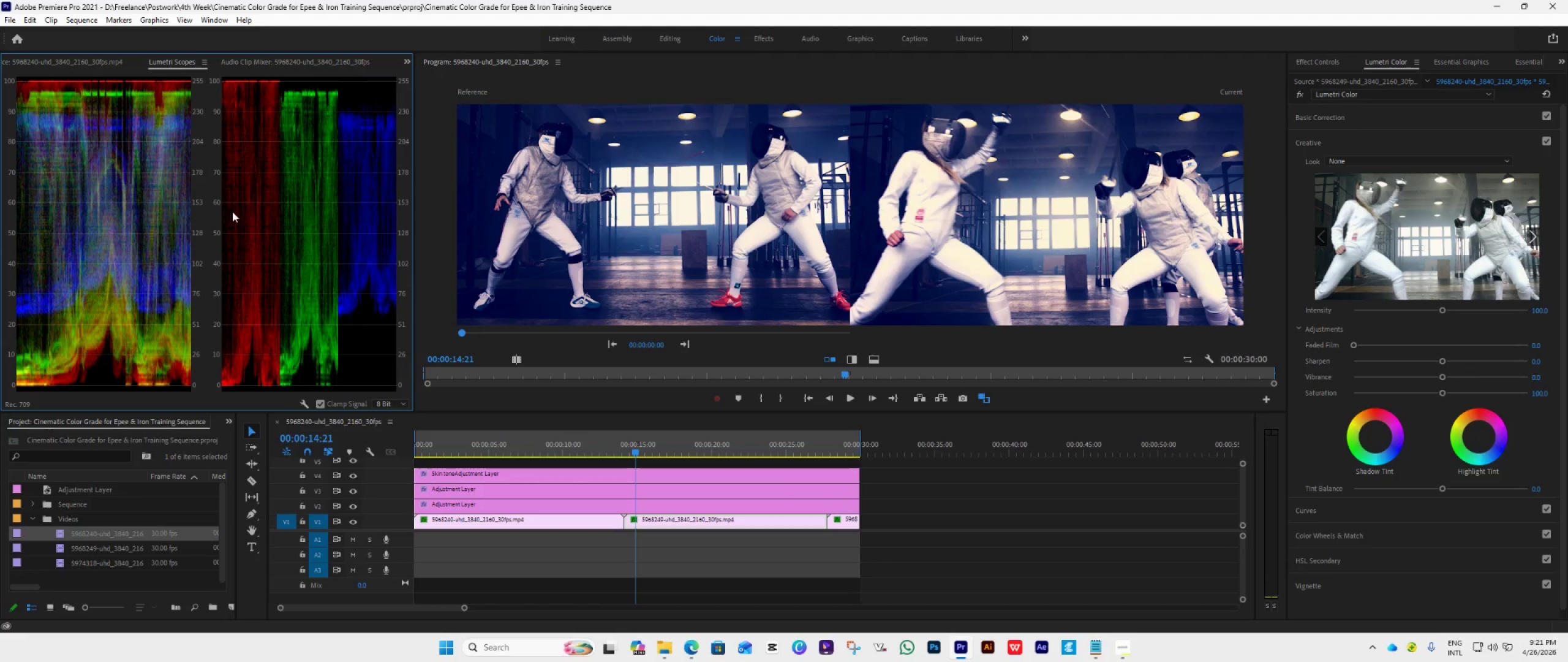 
left_click([1348, 191])
 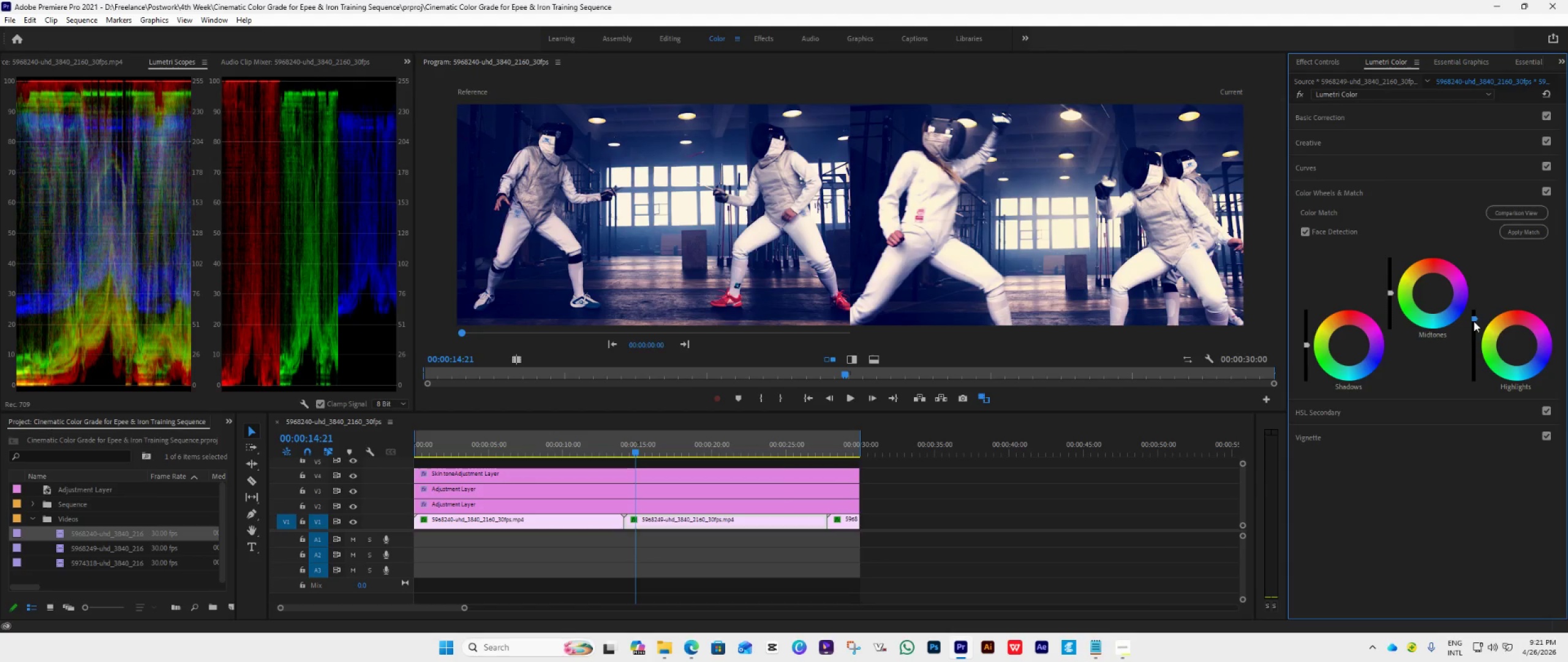 
wait(7.36)
 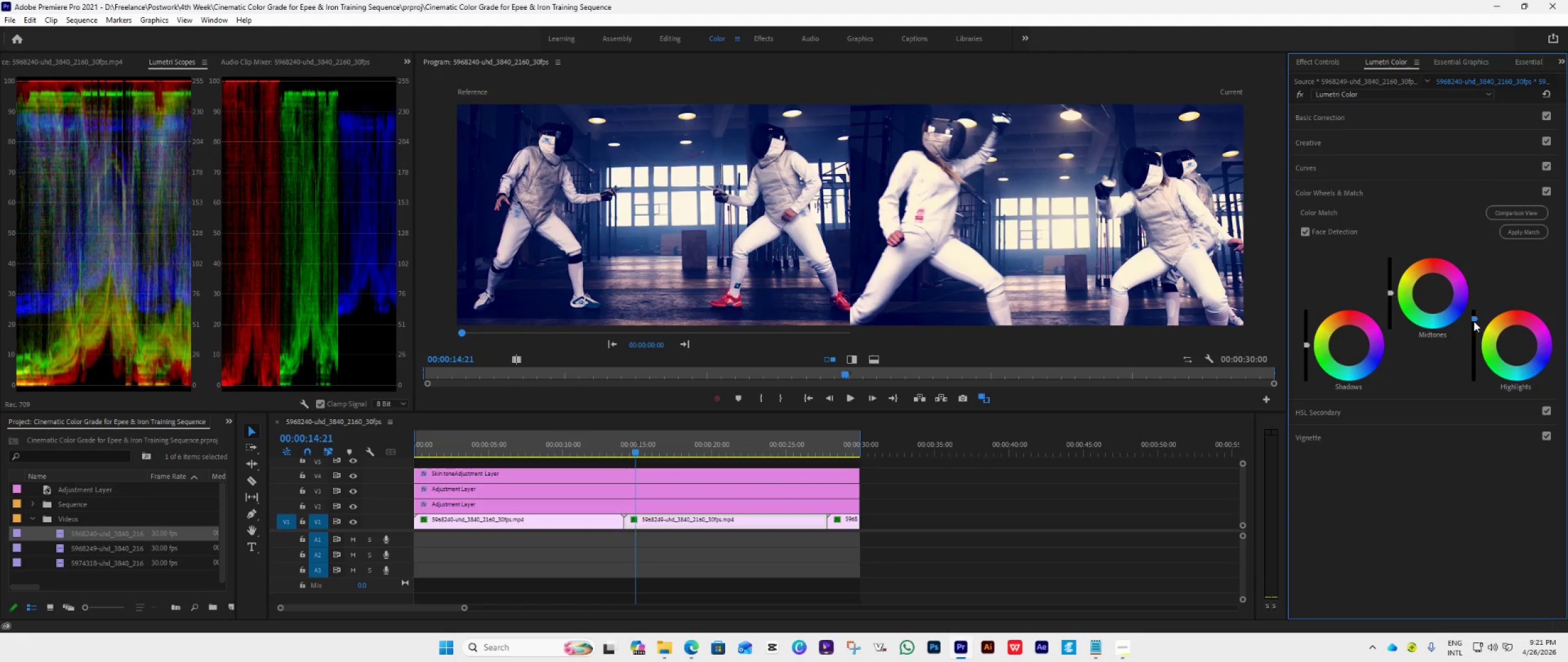 
left_click_drag(start_coordinate=[1472, 316], to_coordinate=[1472, 419])
 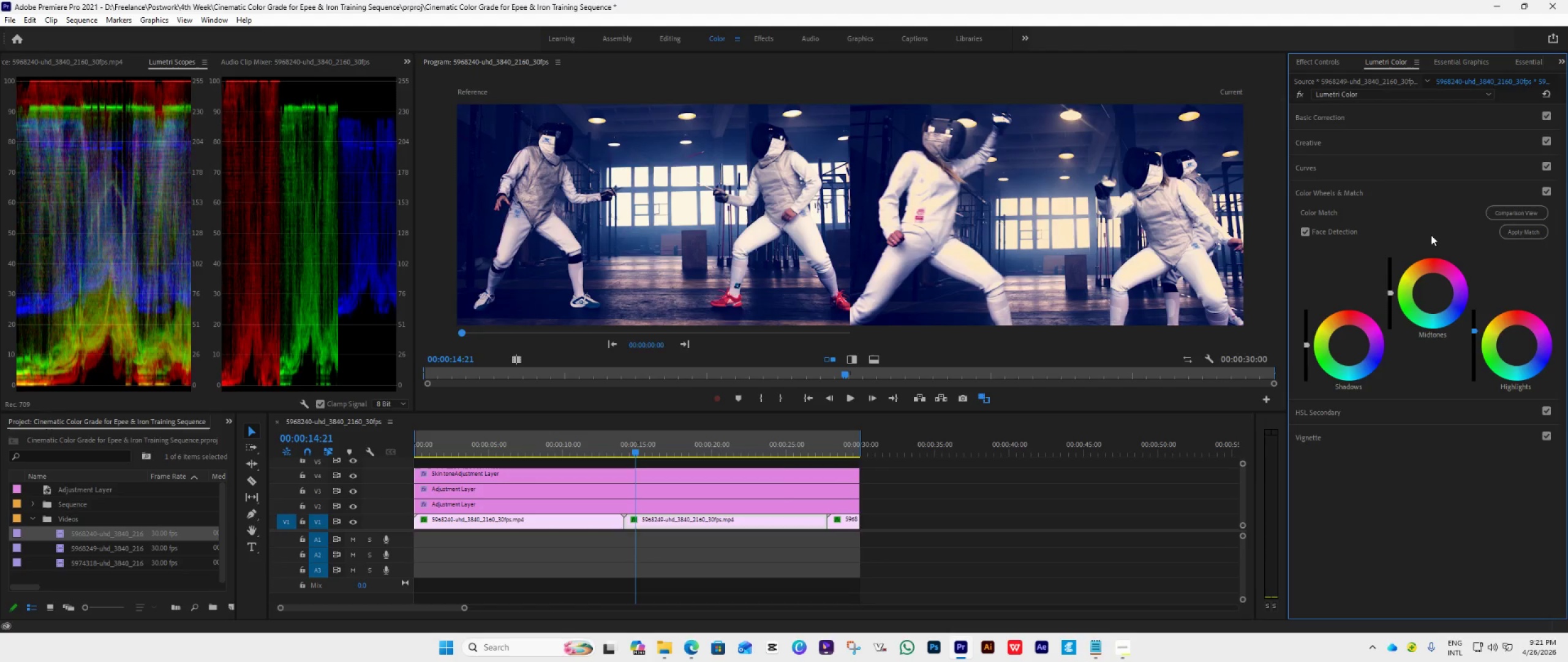 
wait(5.14)
 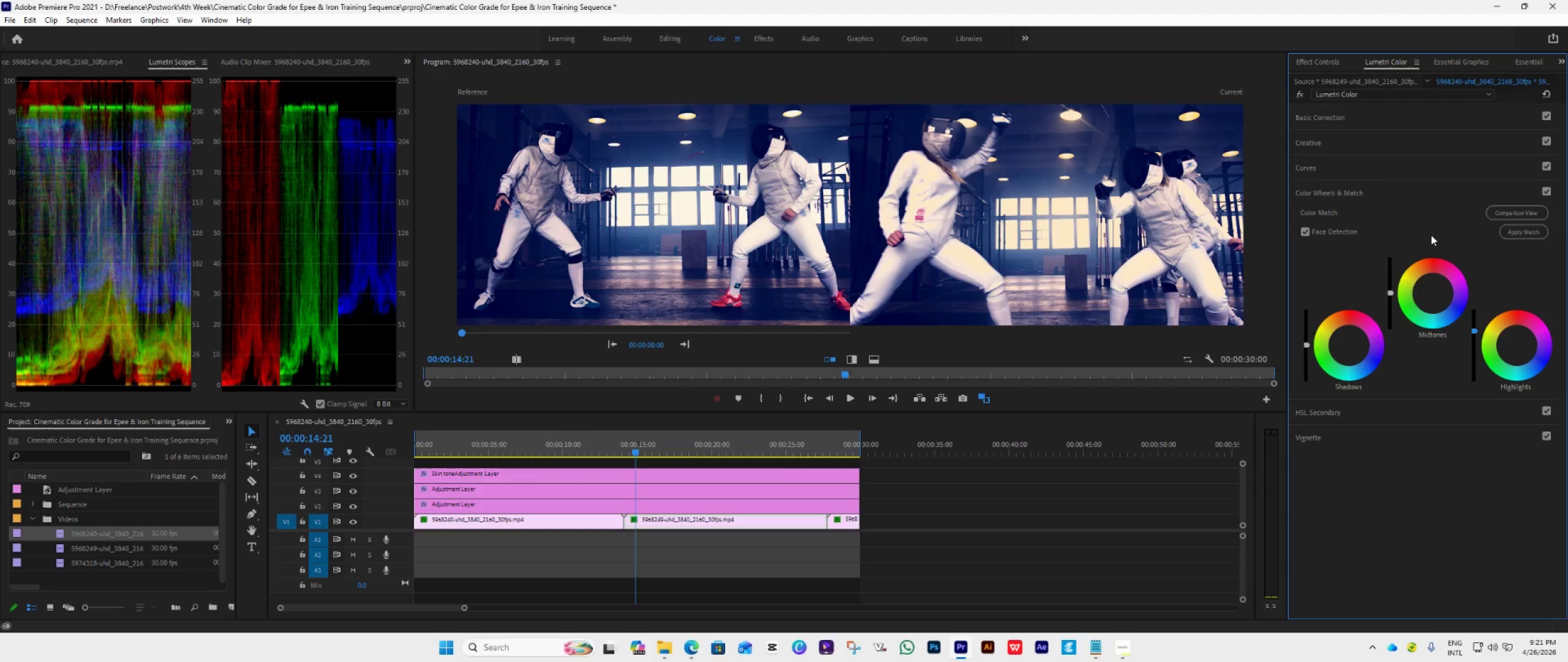 
key(Control+Z)
 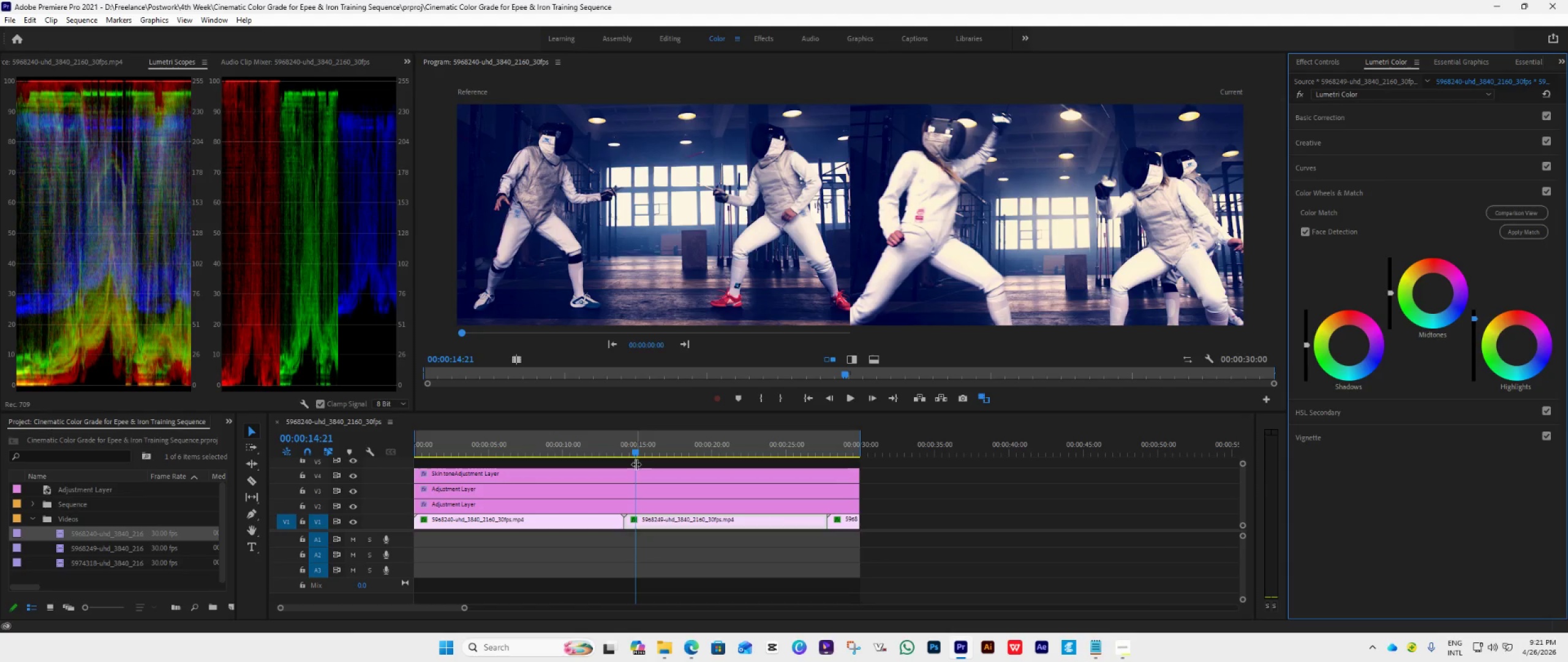 
left_click_drag(start_coordinate=[635, 446], to_coordinate=[586, 462])
 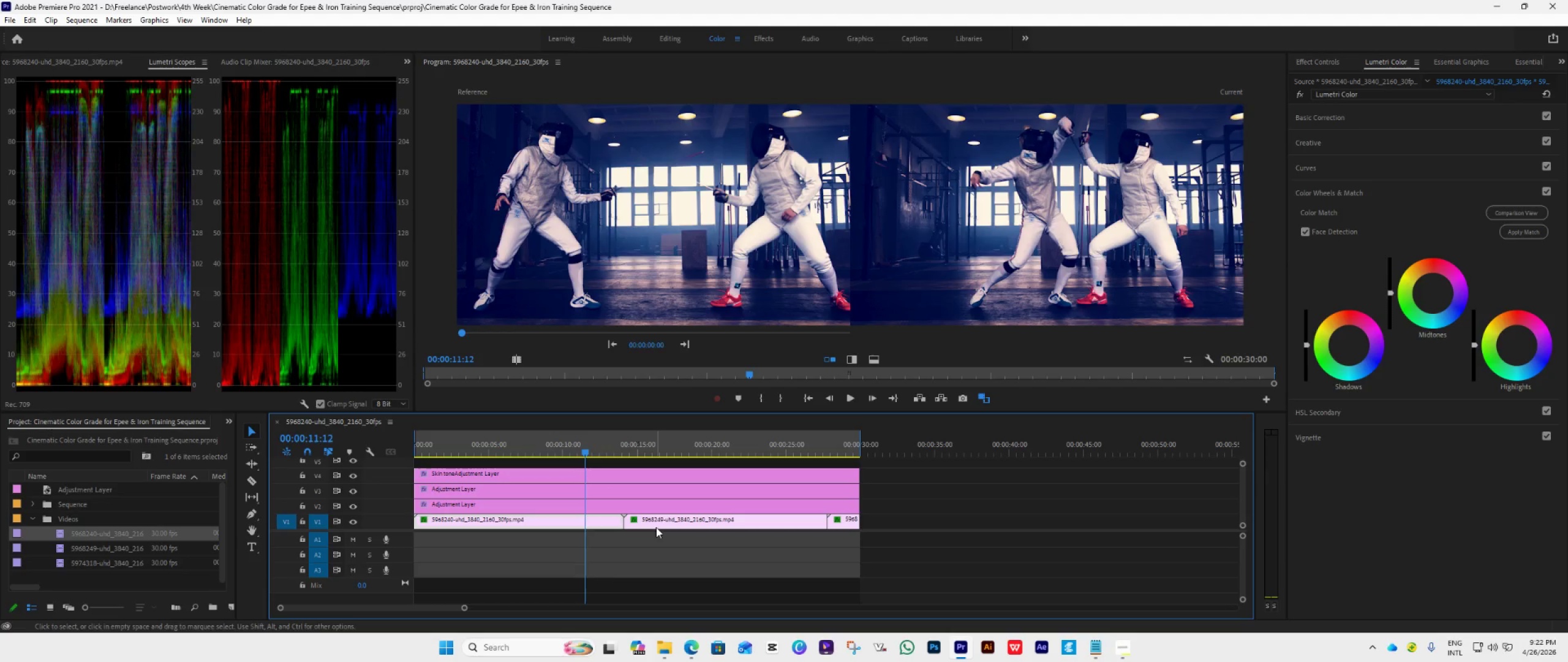 
left_click([656, 527])
 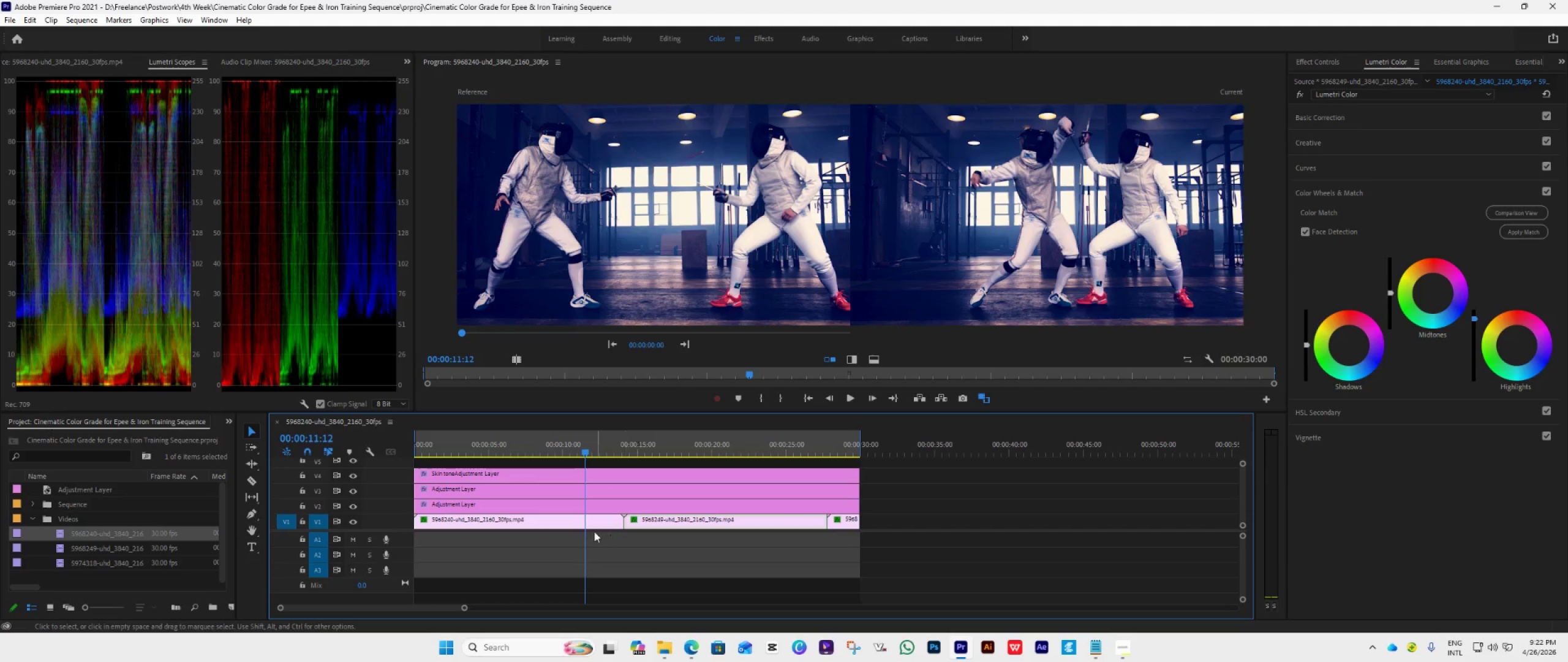 
left_click([590, 522])
 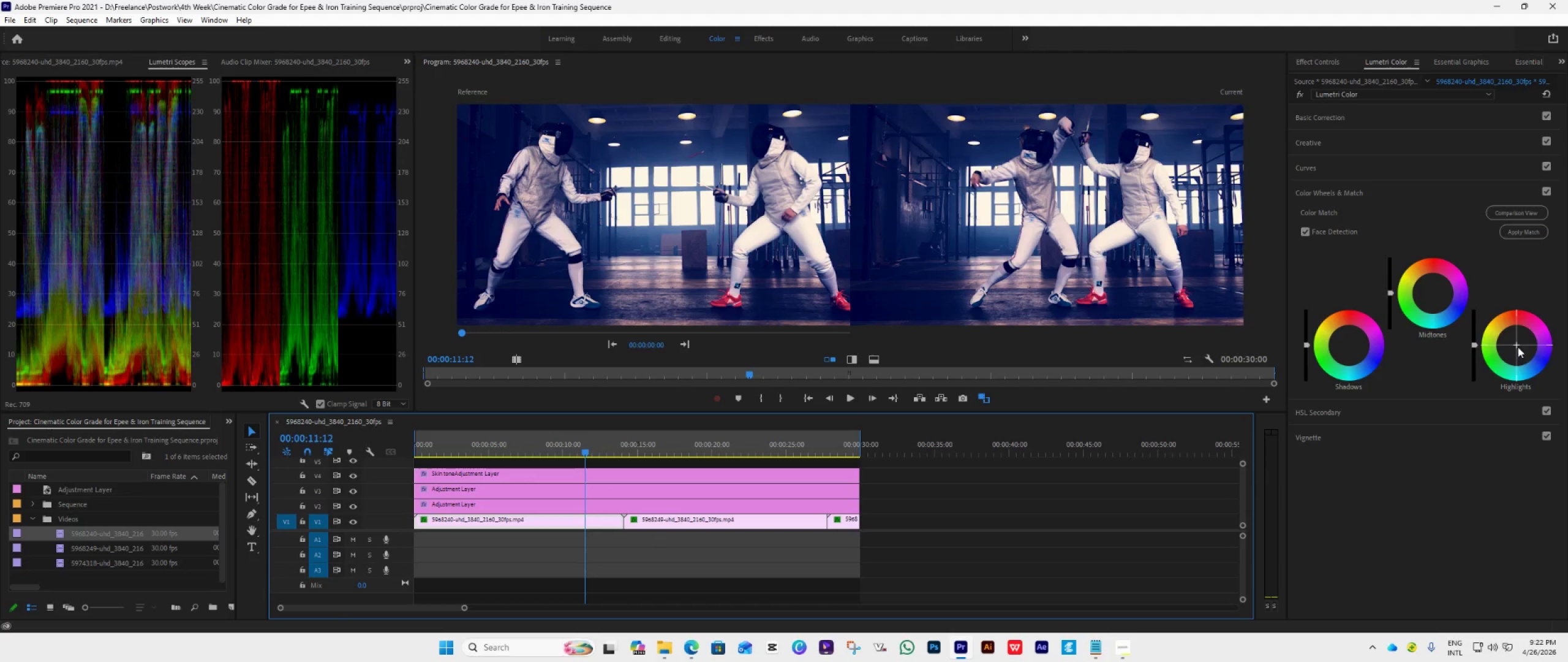 
left_click_drag(start_coordinate=[1517, 344], to_coordinate=[1450, 236])
 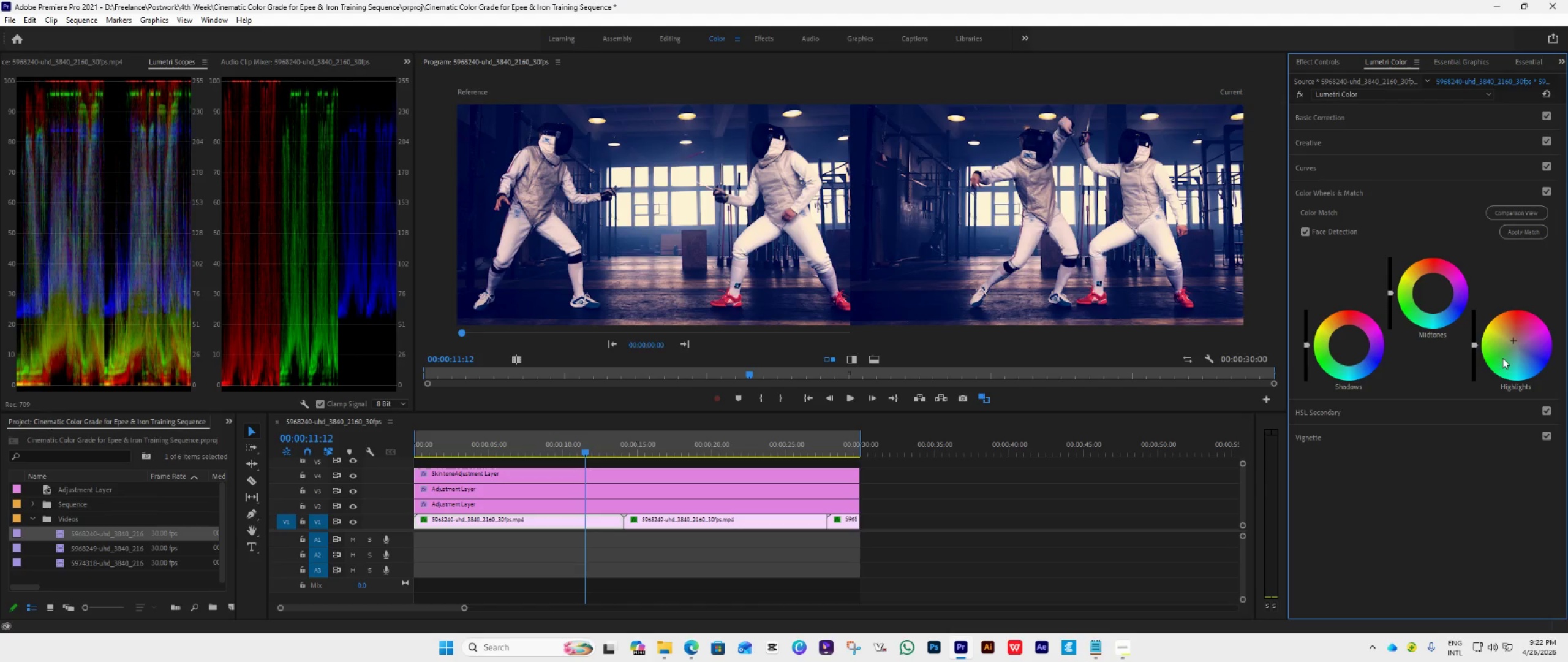 
wait(8.05)
 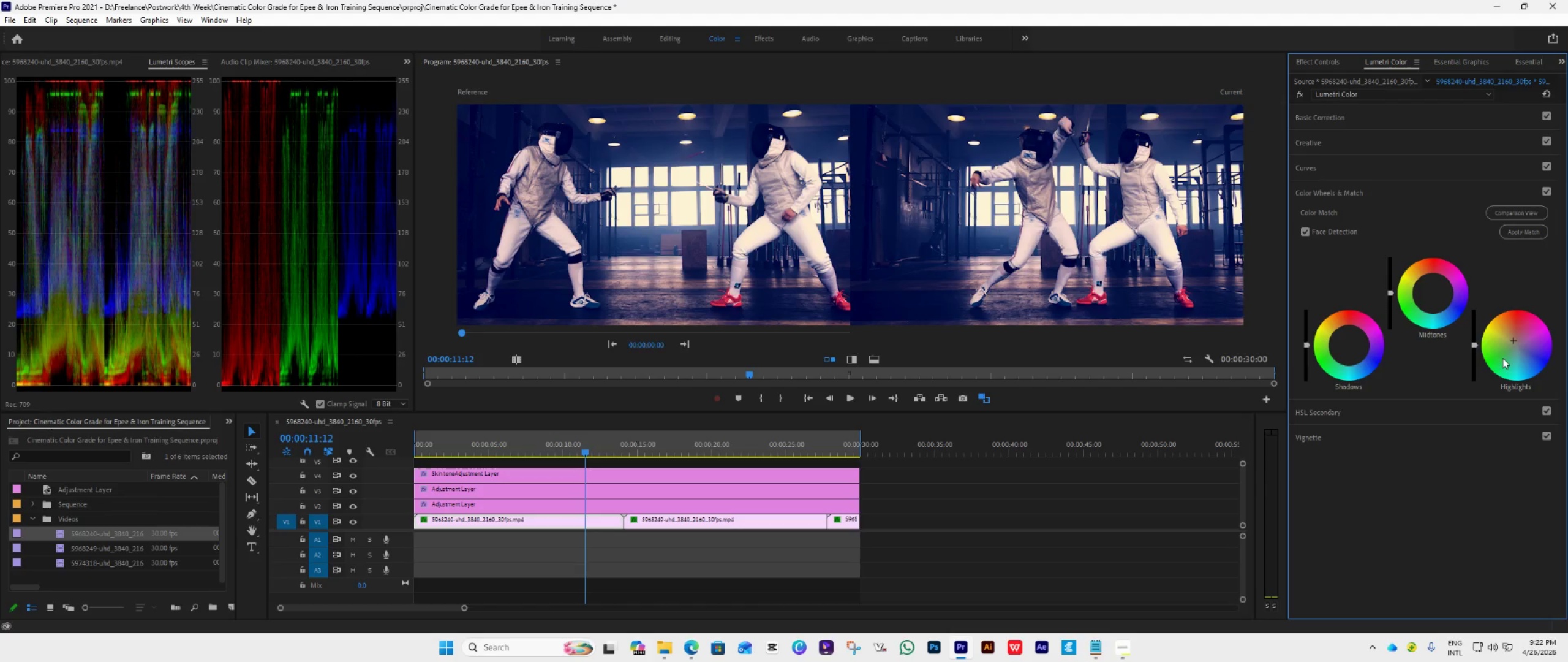 
left_click_drag(start_coordinate=[584, 449], to_coordinate=[667, 468])
 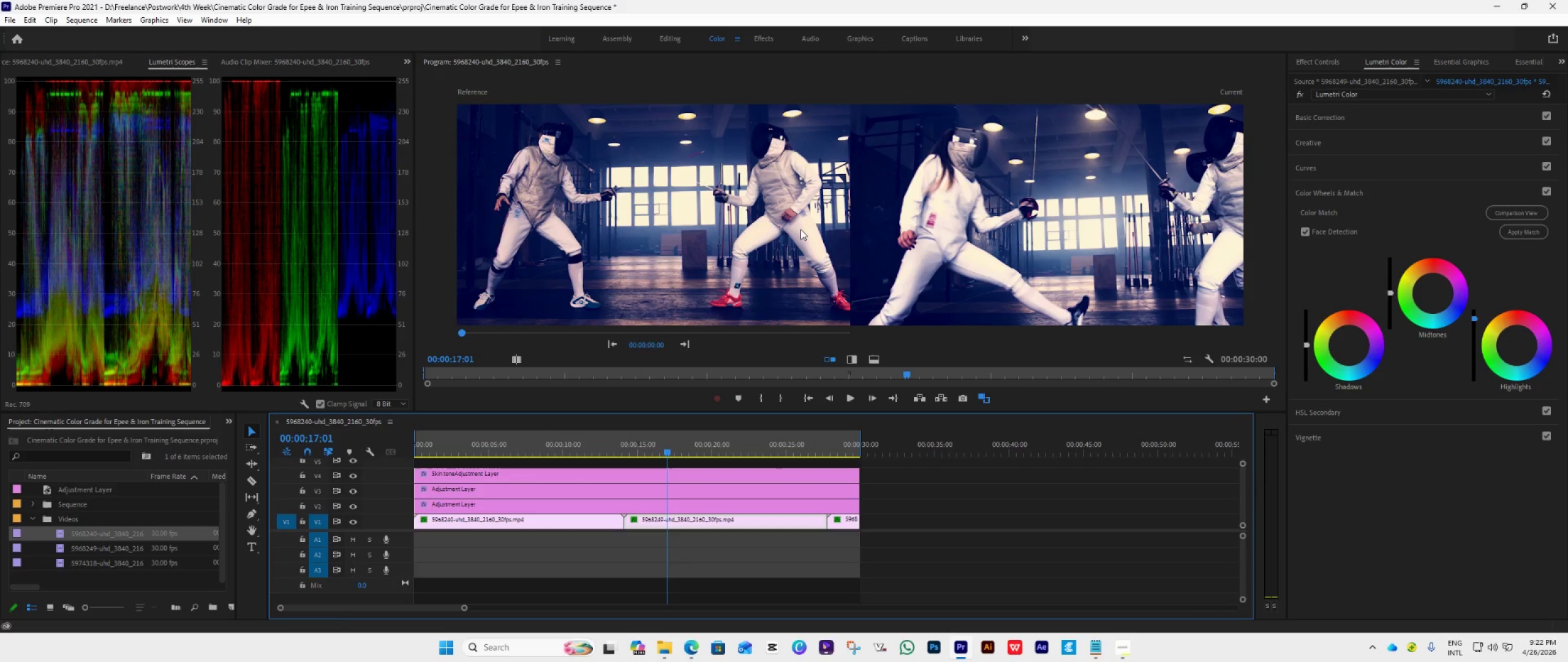 
wait(15.72)
 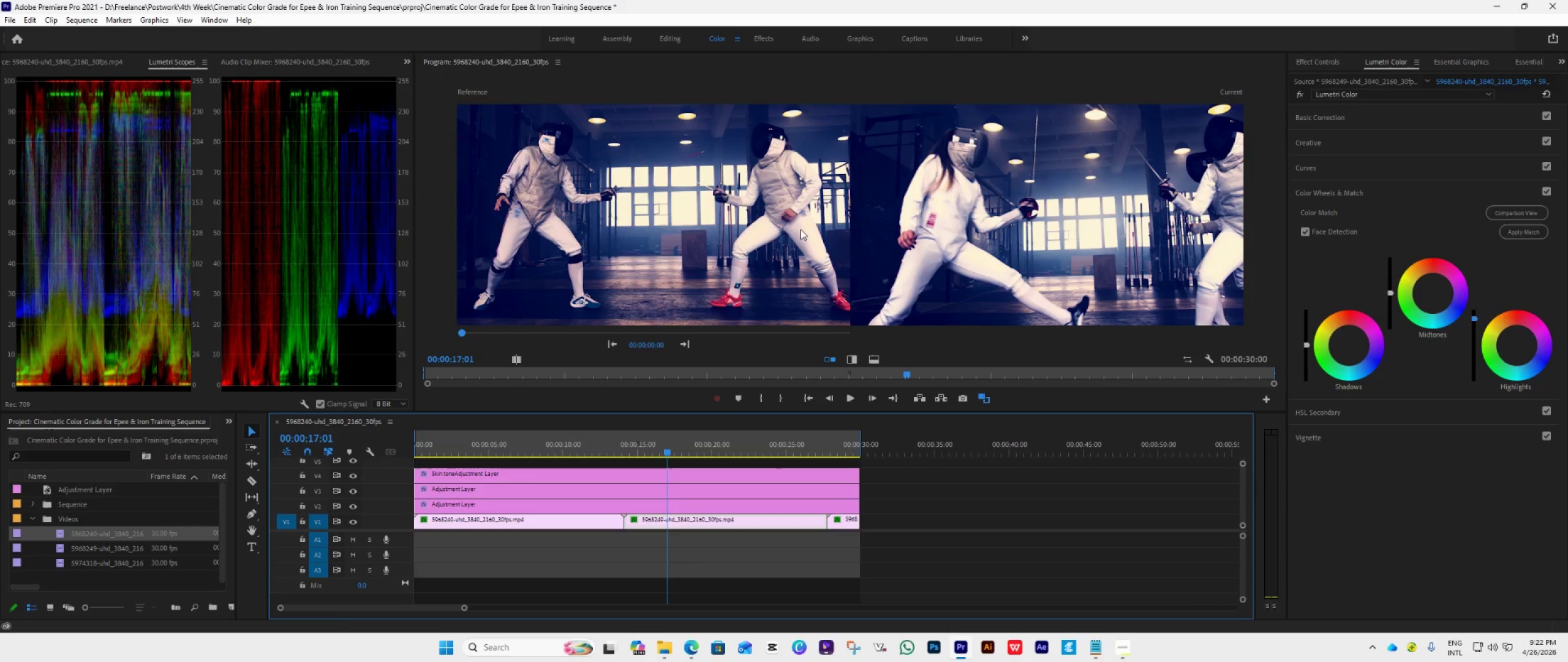 
left_click([564, 517])
 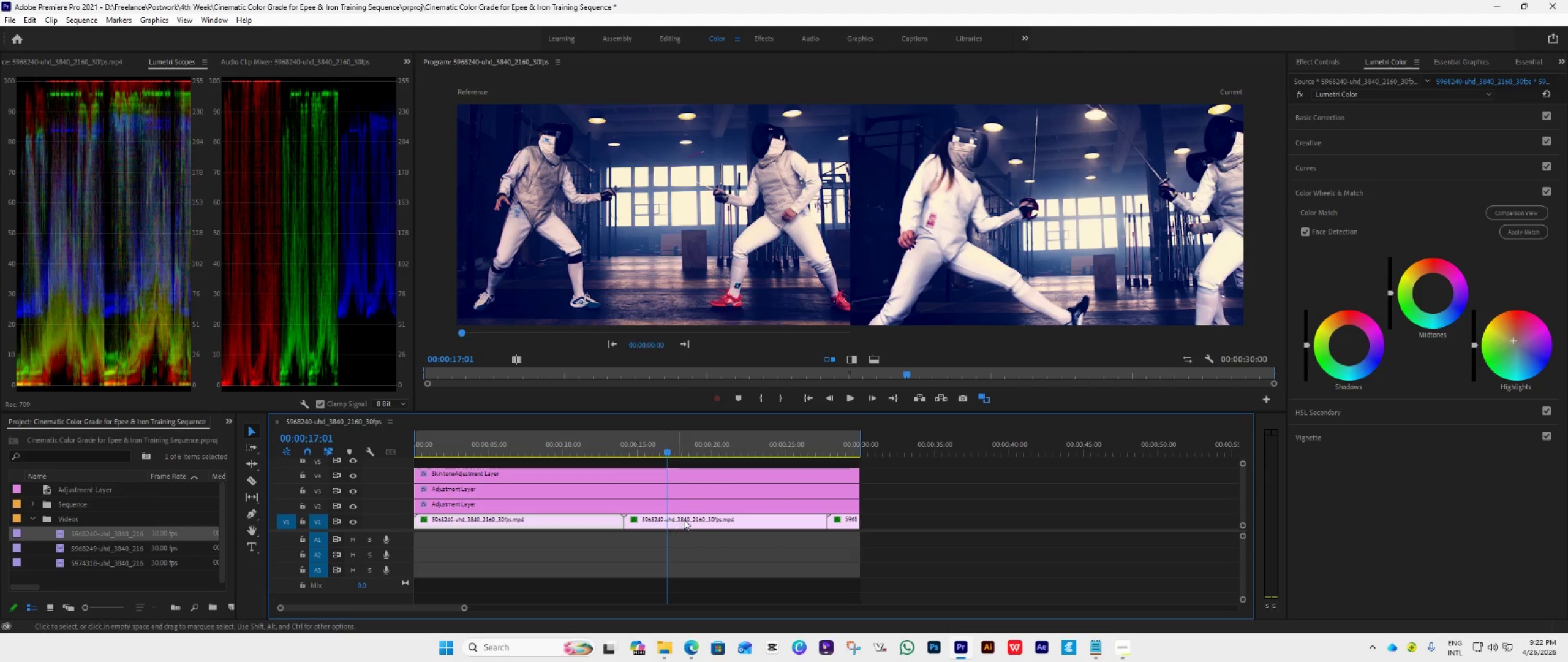 
left_click([687, 520])
 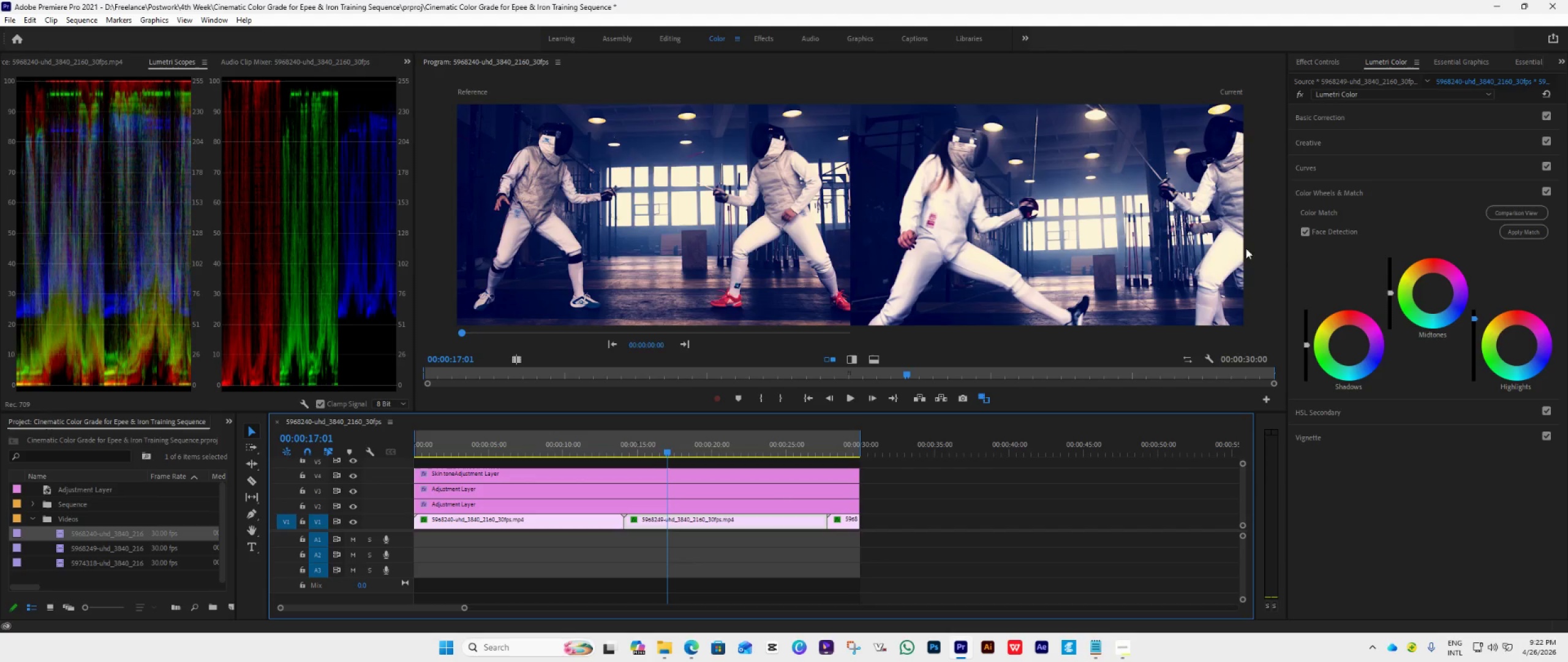 
wait(9.73)
 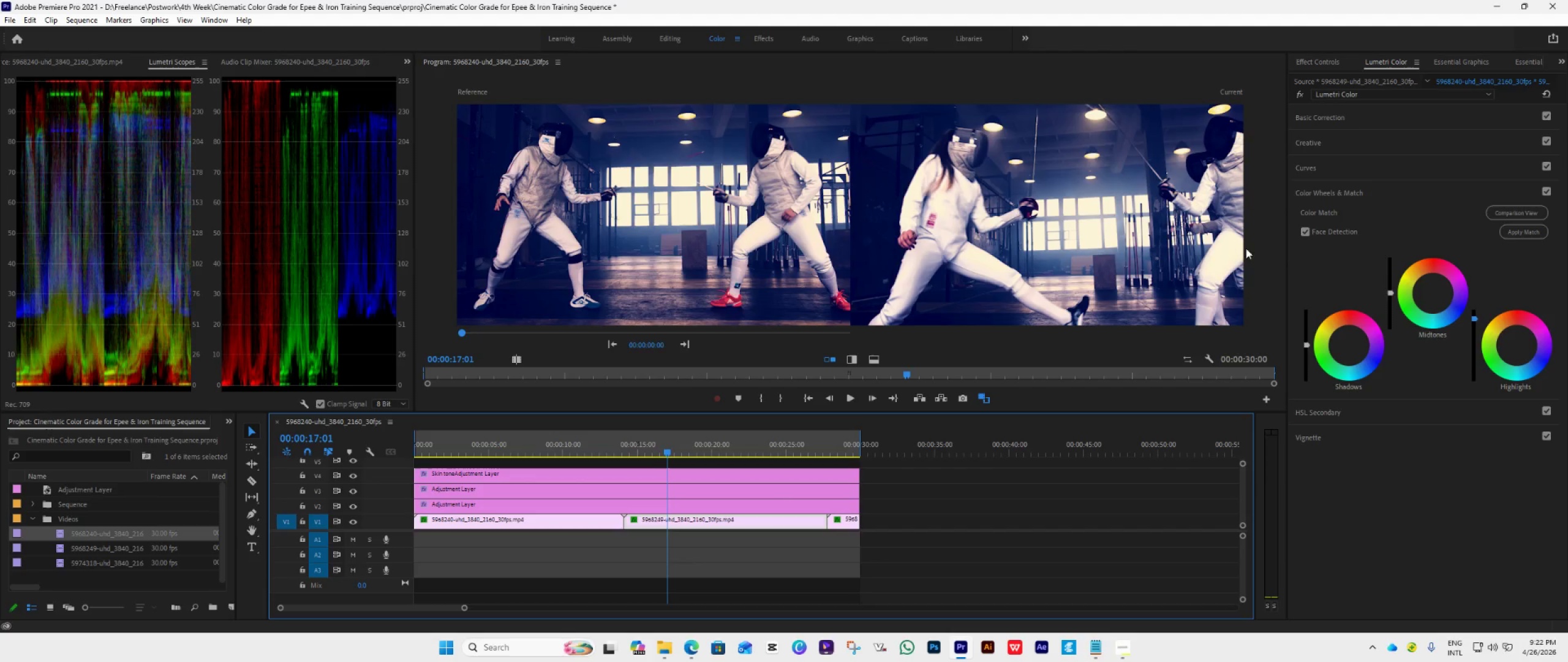 
left_click([731, 516])
 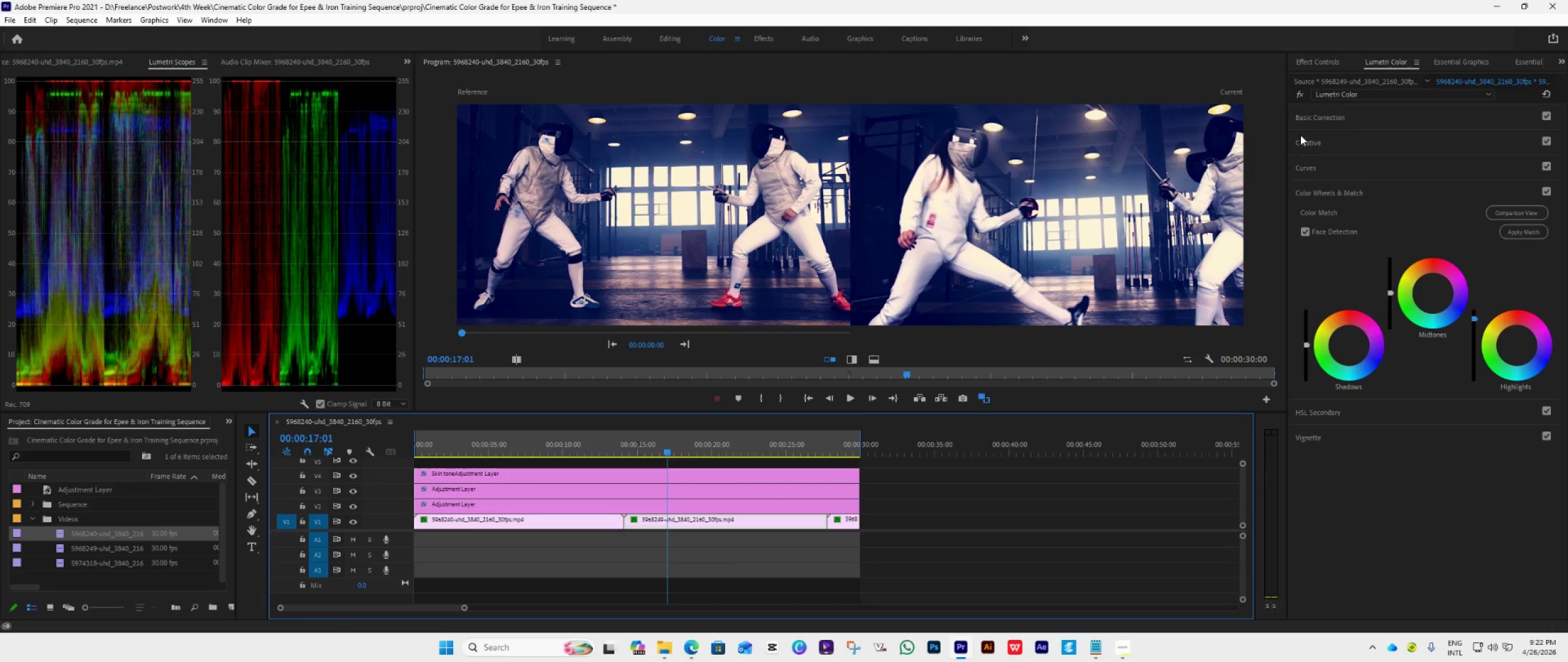 
left_click([1329, 113])
 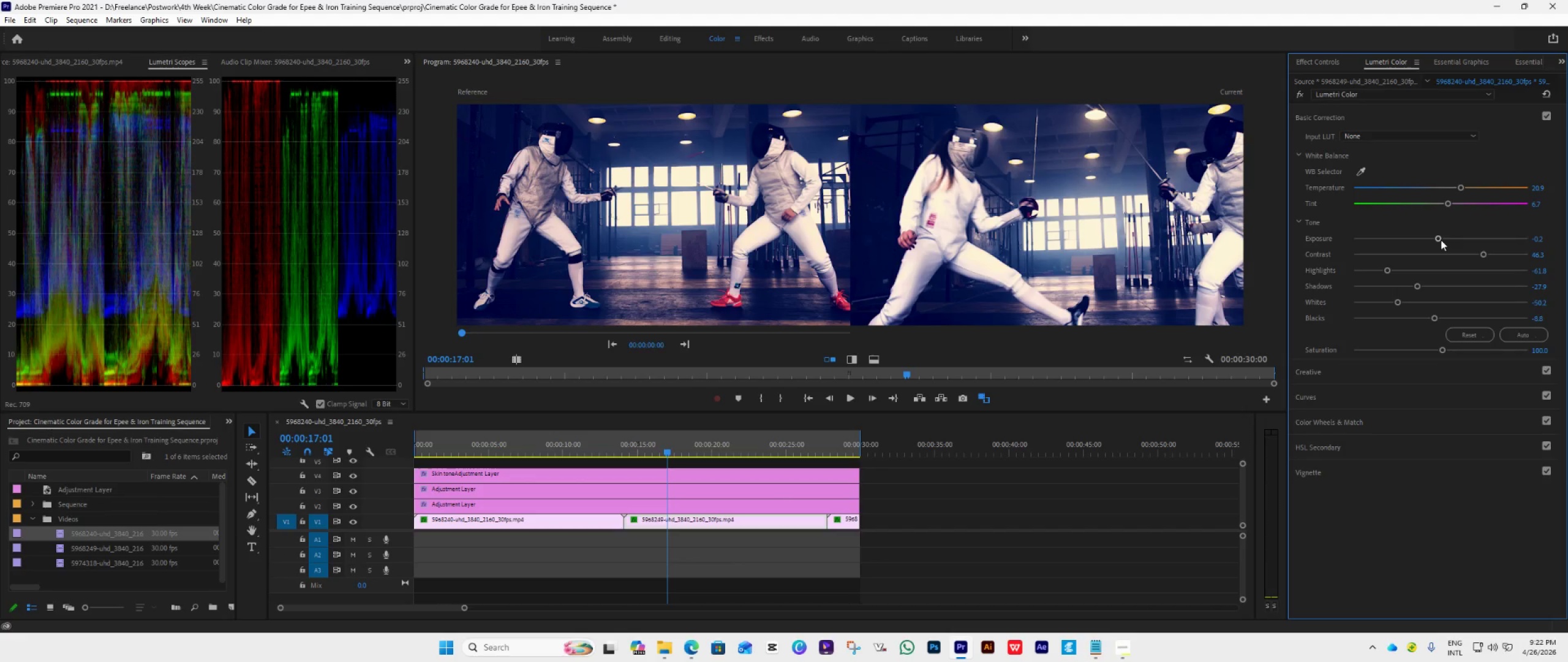 
left_click_drag(start_coordinate=[1441, 240], to_coordinate=[1431, 242])
 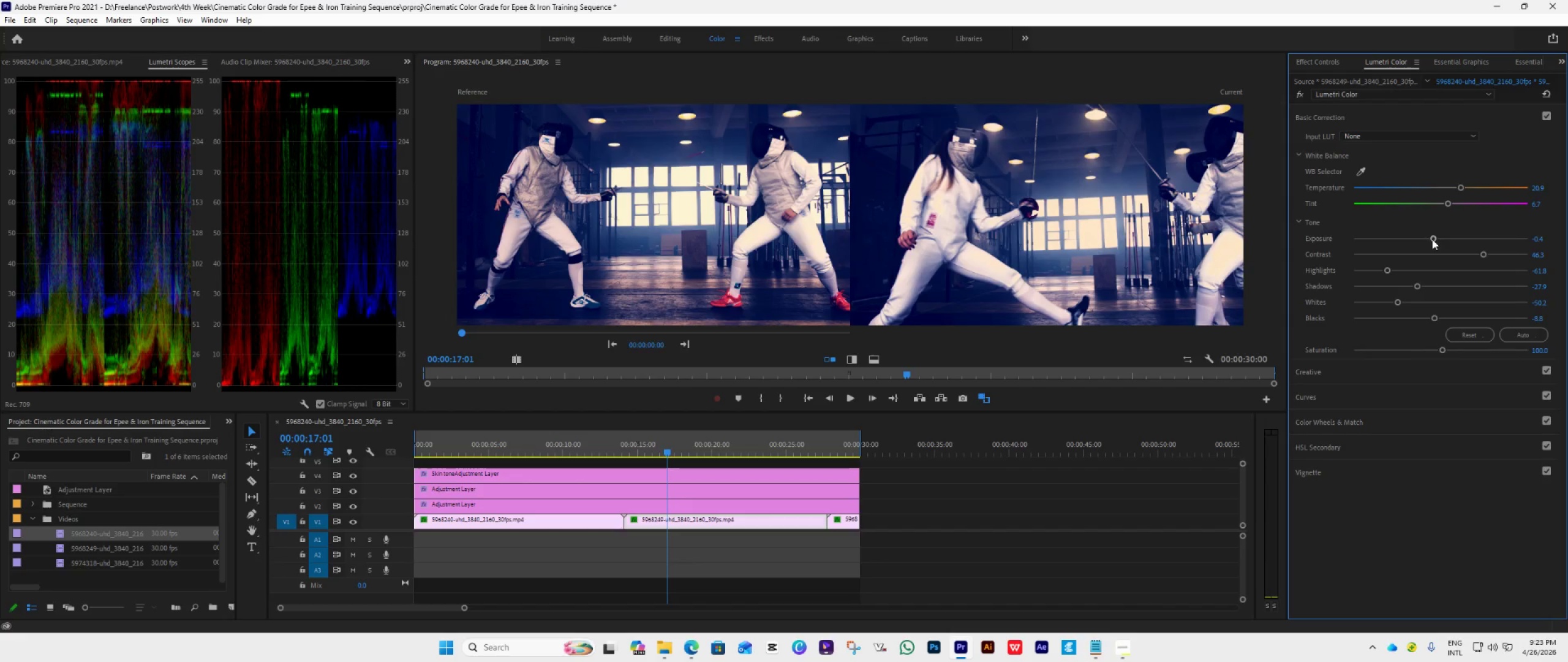 
wait(7.81)
 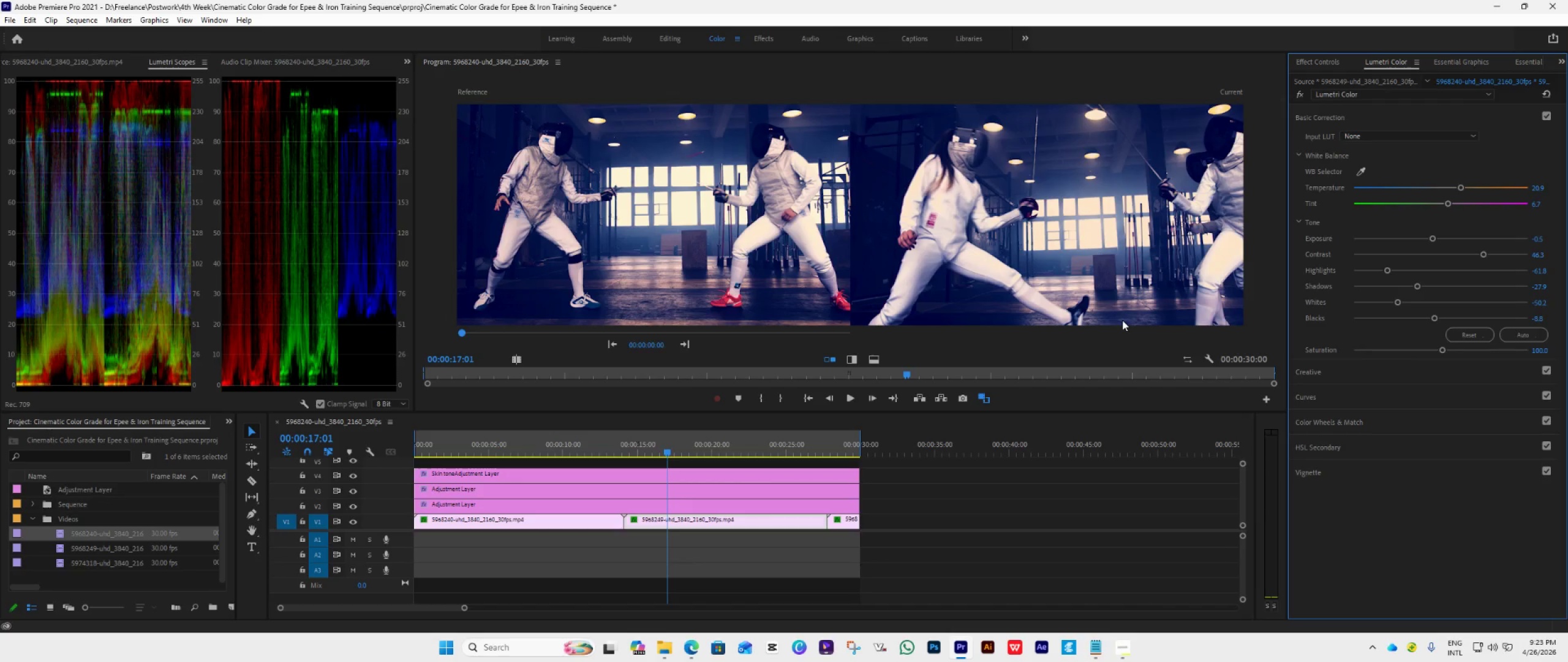 
left_click_drag(start_coordinate=[1463, 186], to_coordinate=[1455, 197])
 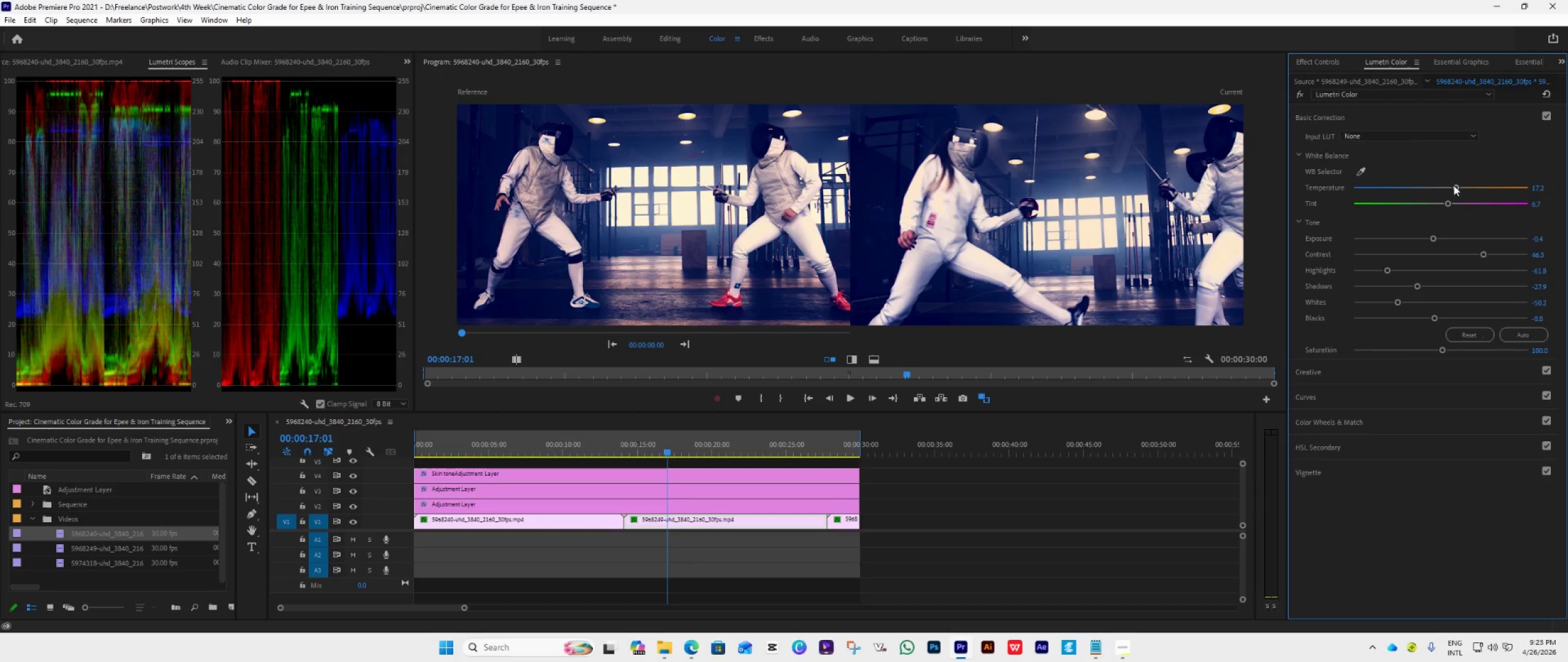 
left_click_drag(start_coordinate=[1453, 185], to_coordinate=[1449, 191])
 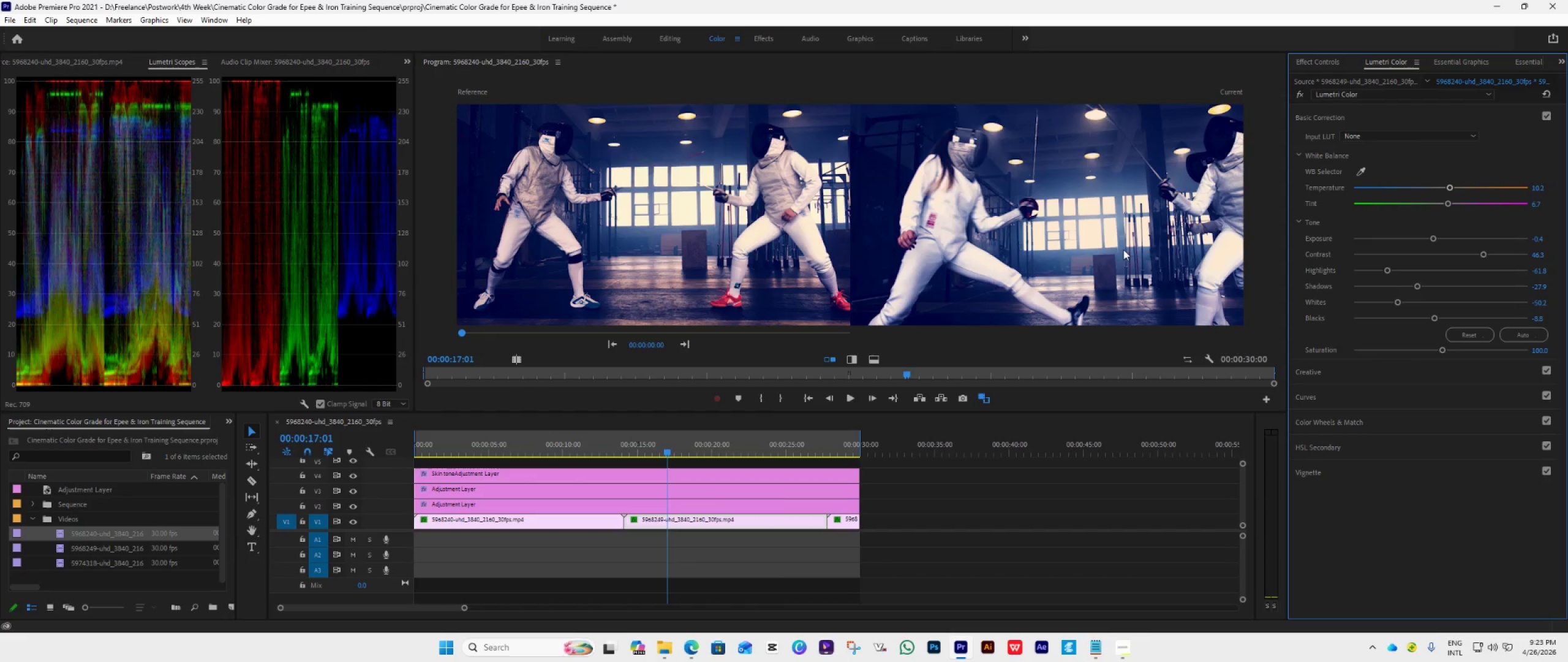 
wait(5.94)
 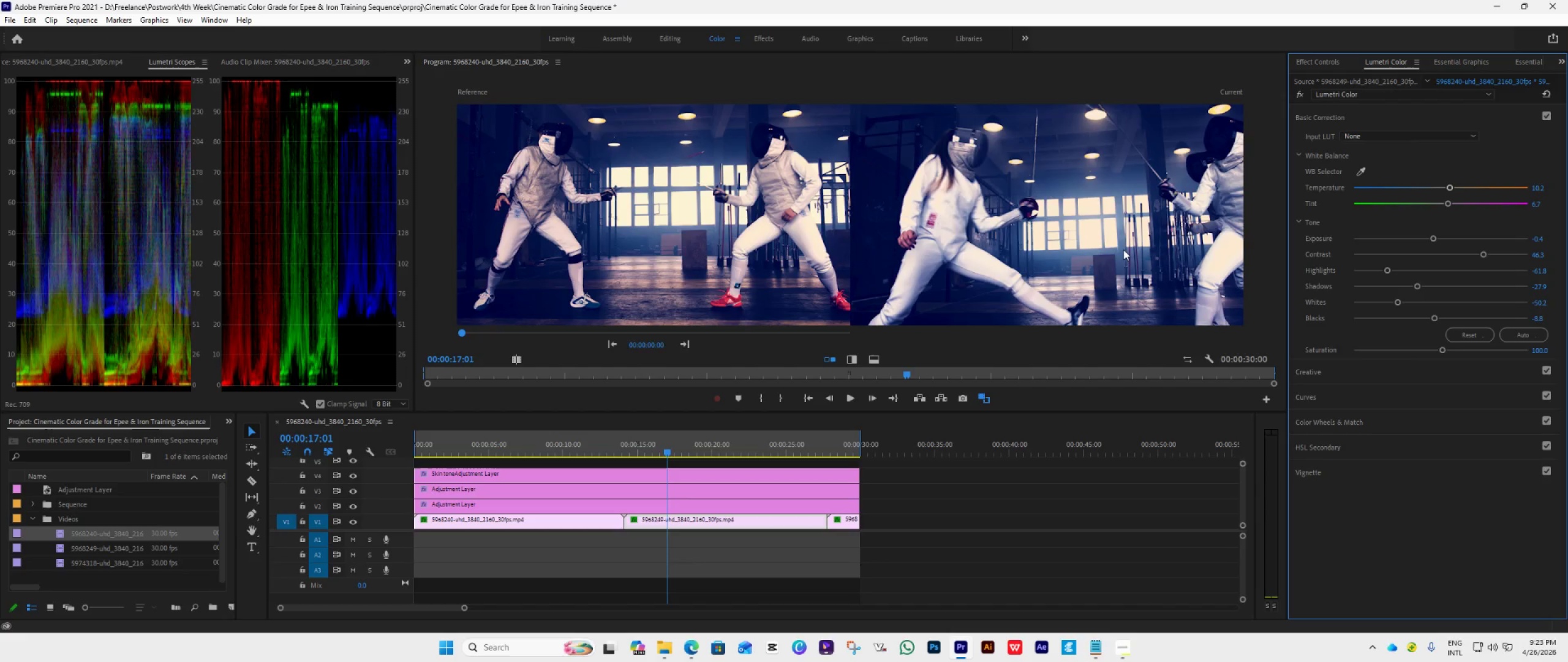 
key(Control+Z)
 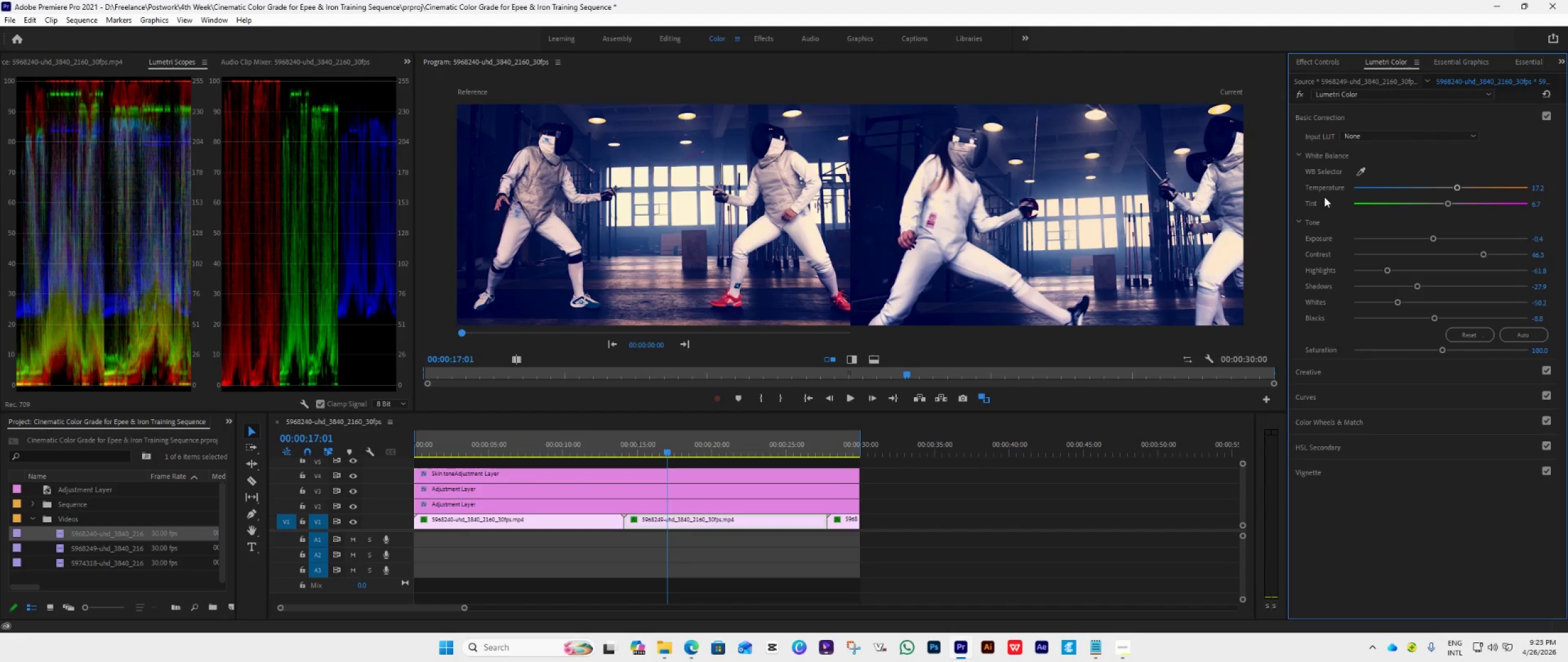 
key(Control+Z)
 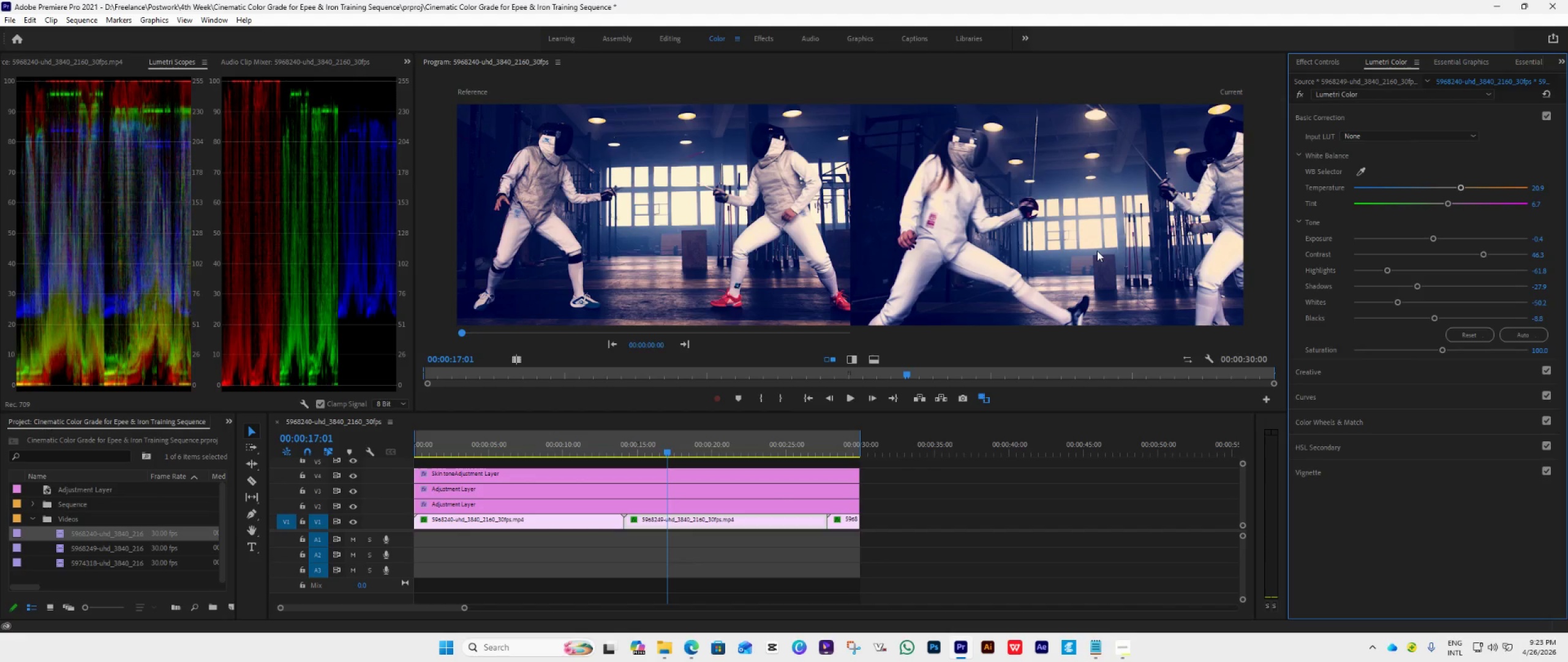 
wait(23.58)
 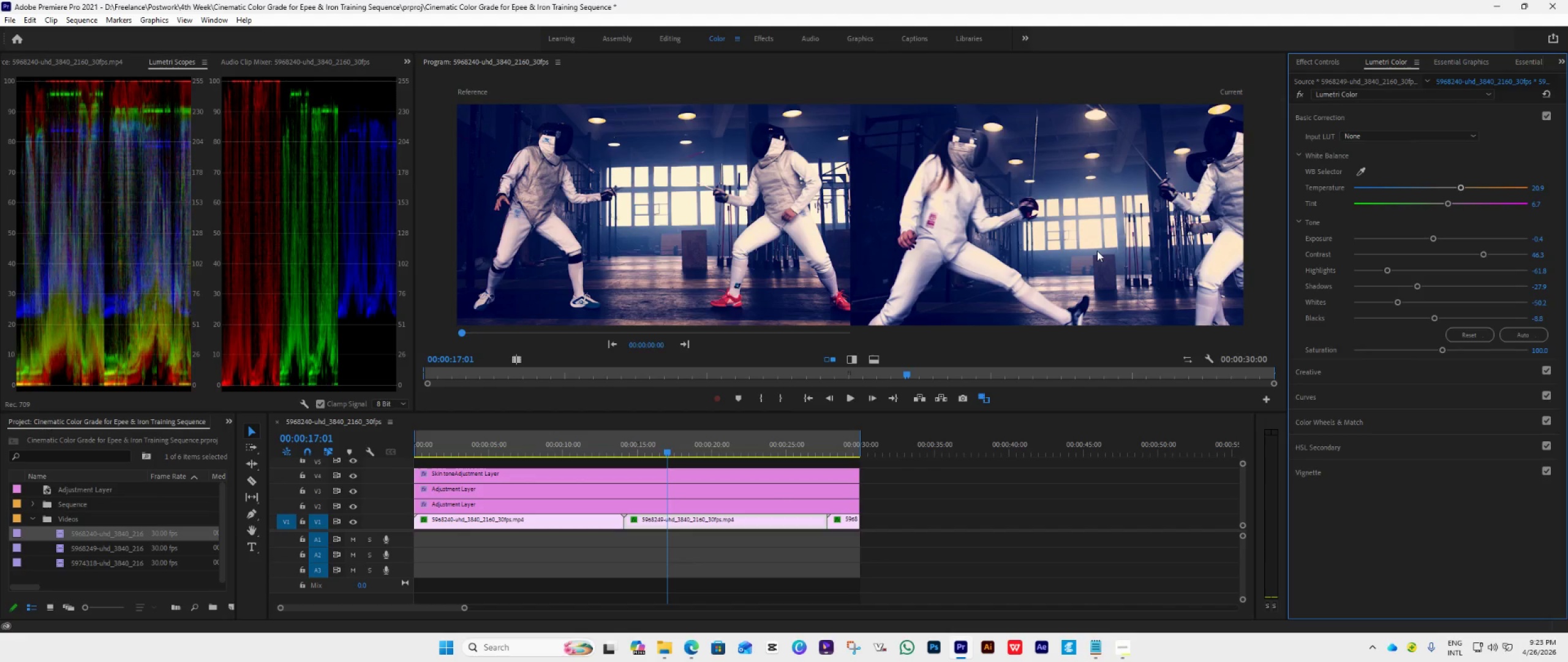 
left_click([1311, 56])
 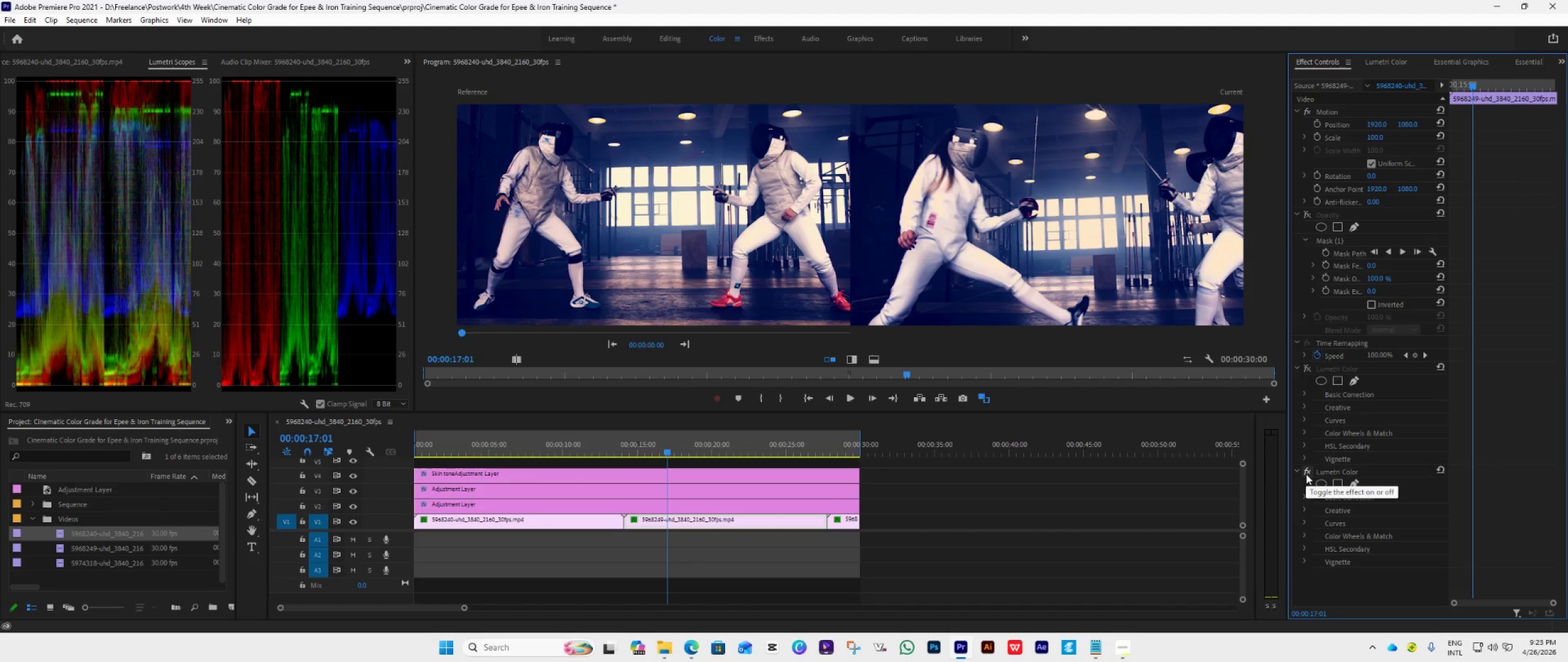 
left_click([1305, 469])
 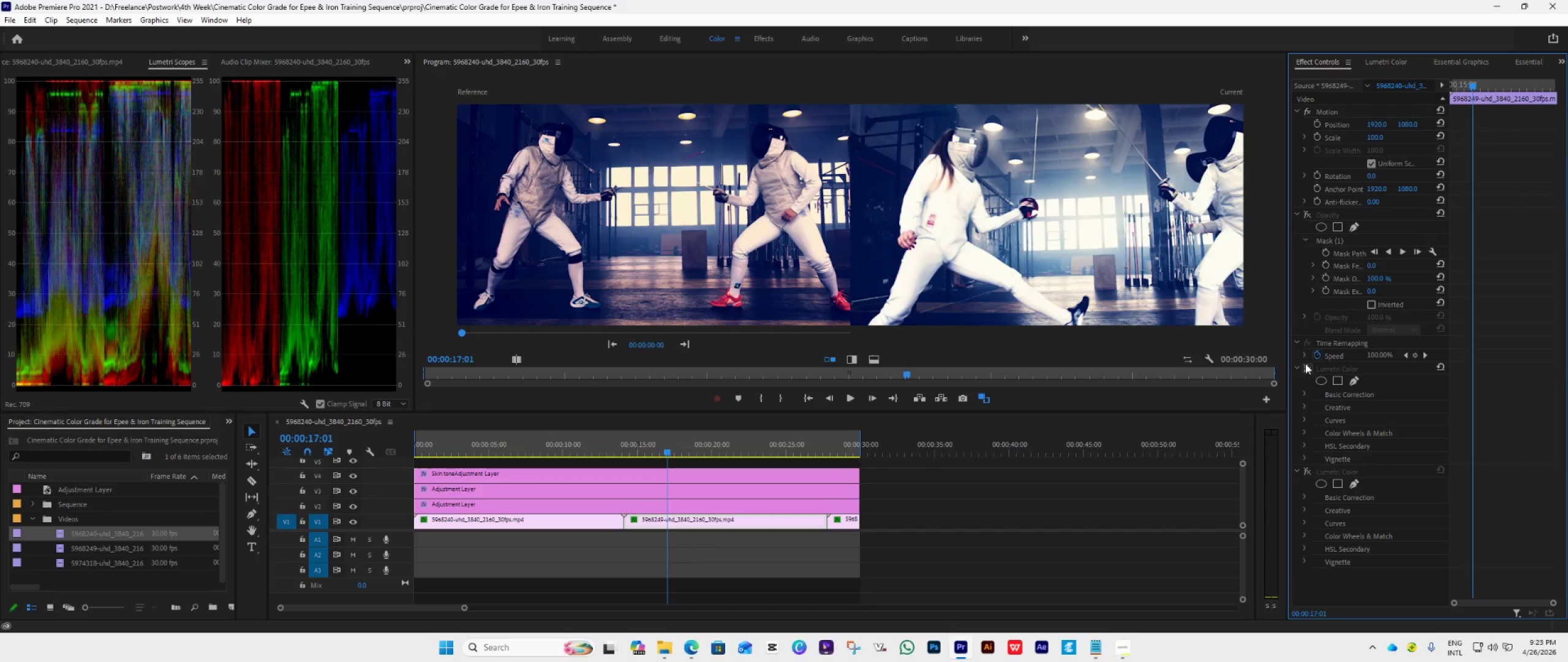 
left_click([1310, 368])
 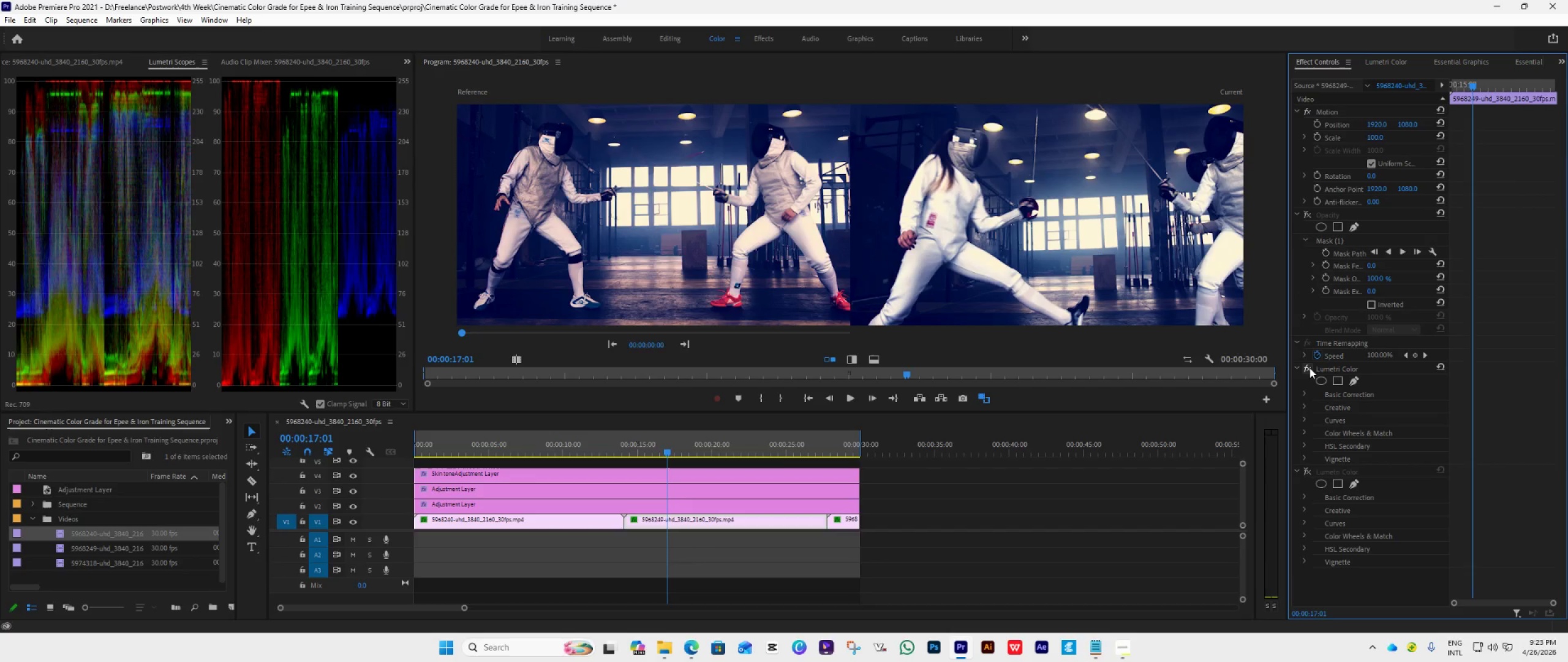 
wait(7.14)
 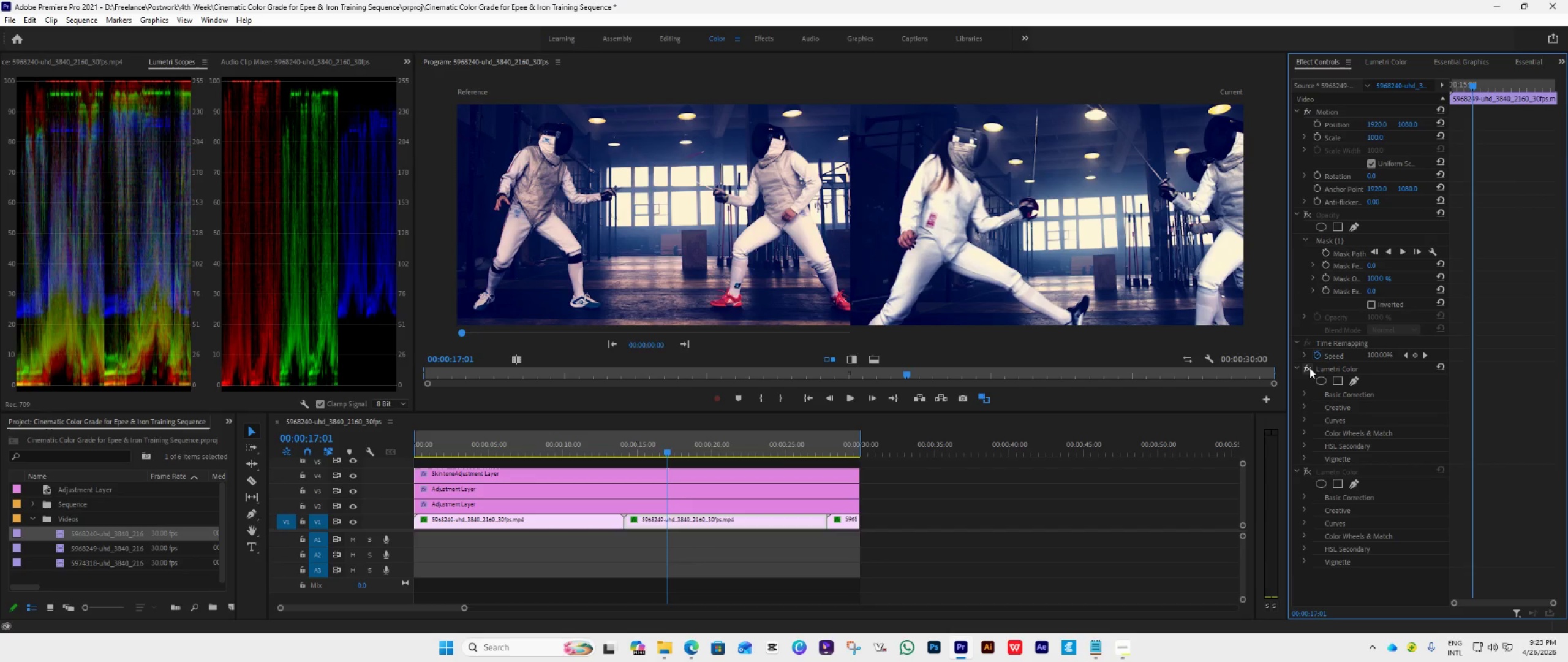 
left_click([1308, 370])
 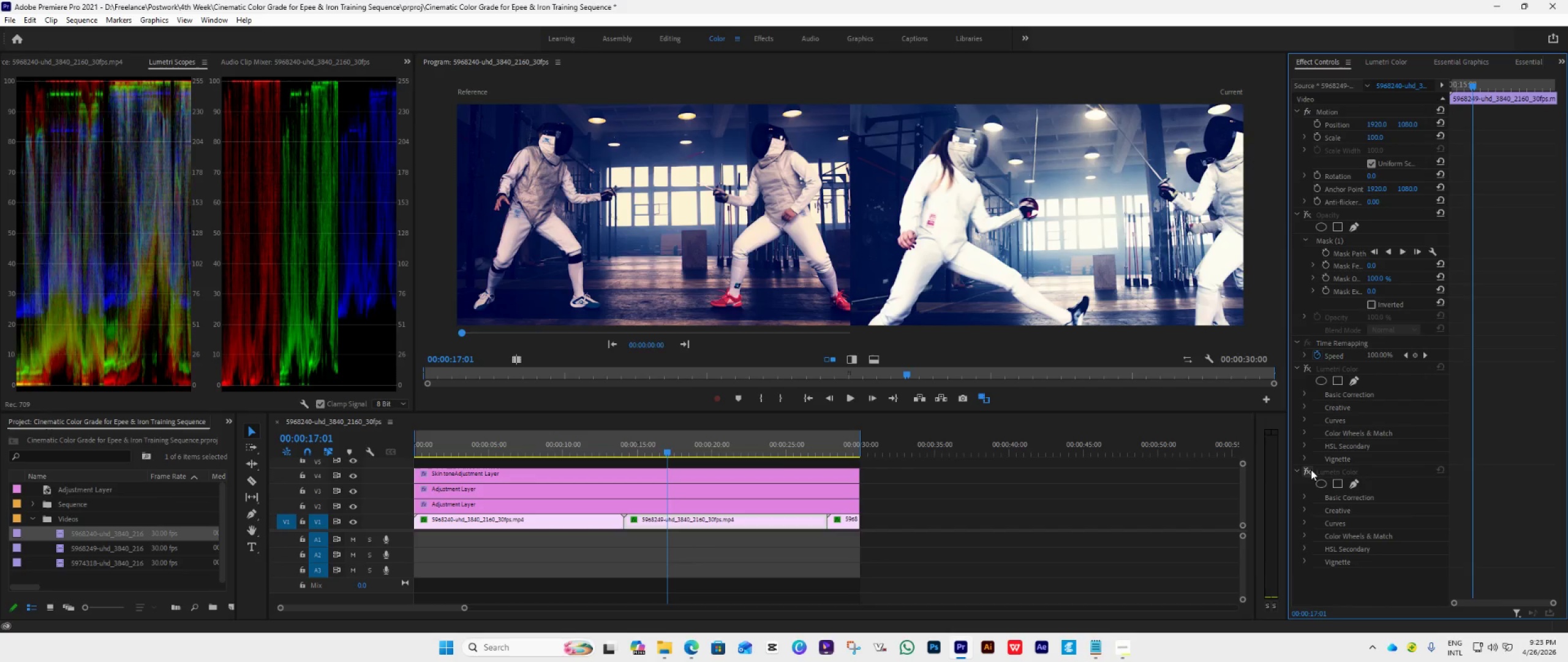 
left_click([1311, 471])
 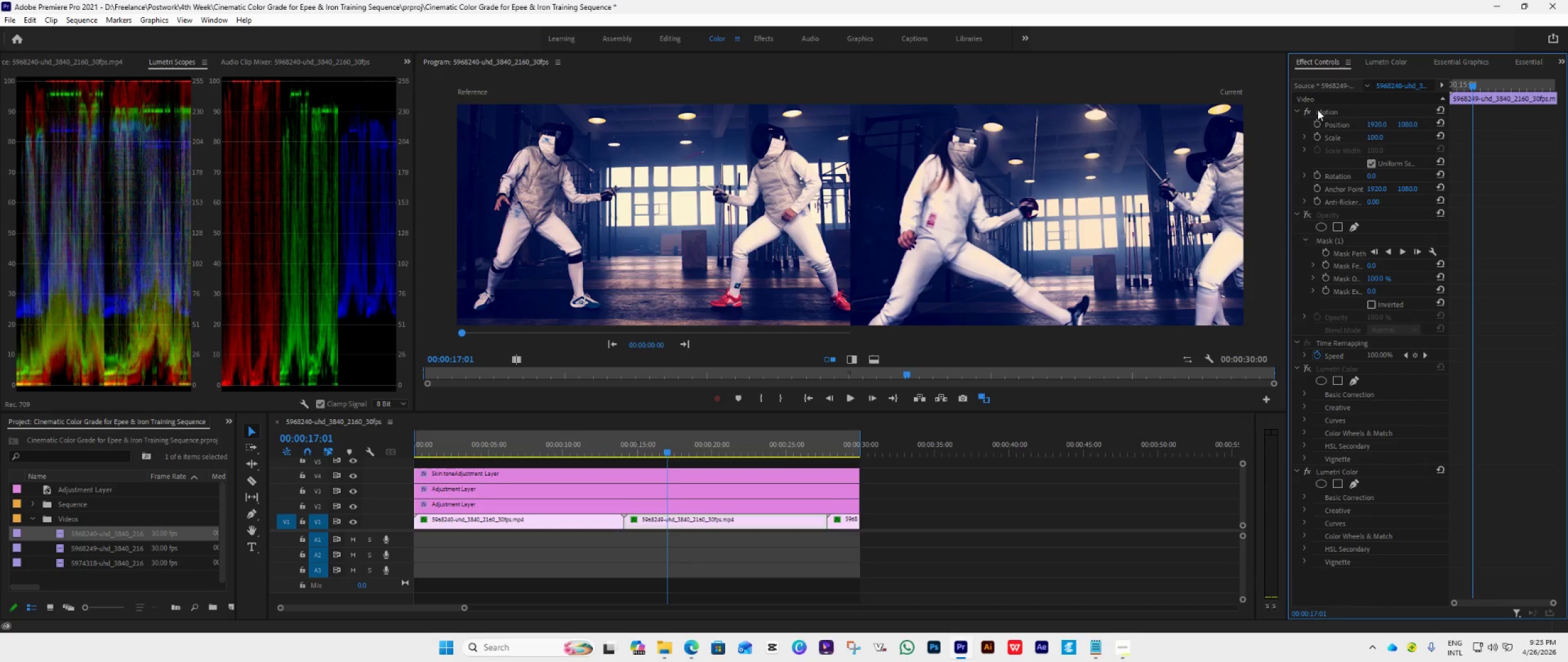 
left_click([1385, 61])
 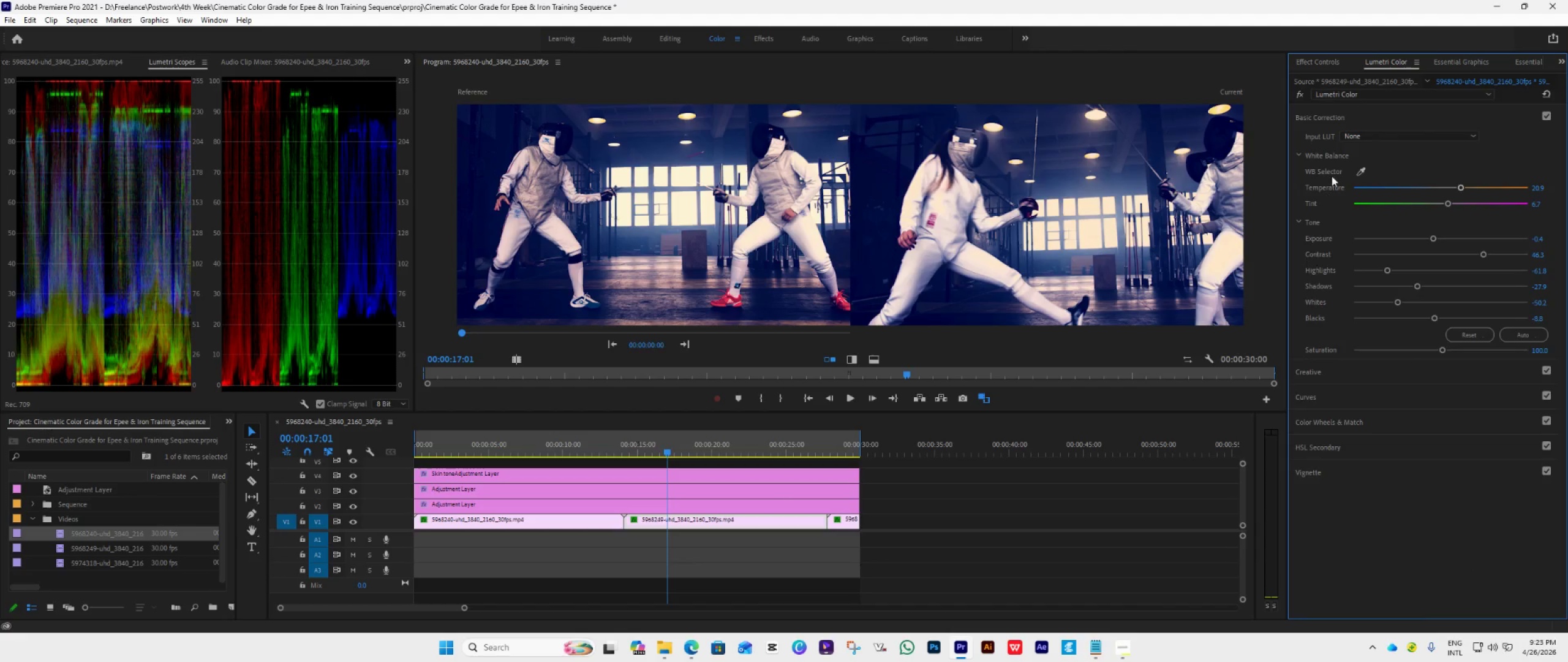 
left_click([1313, 118])
 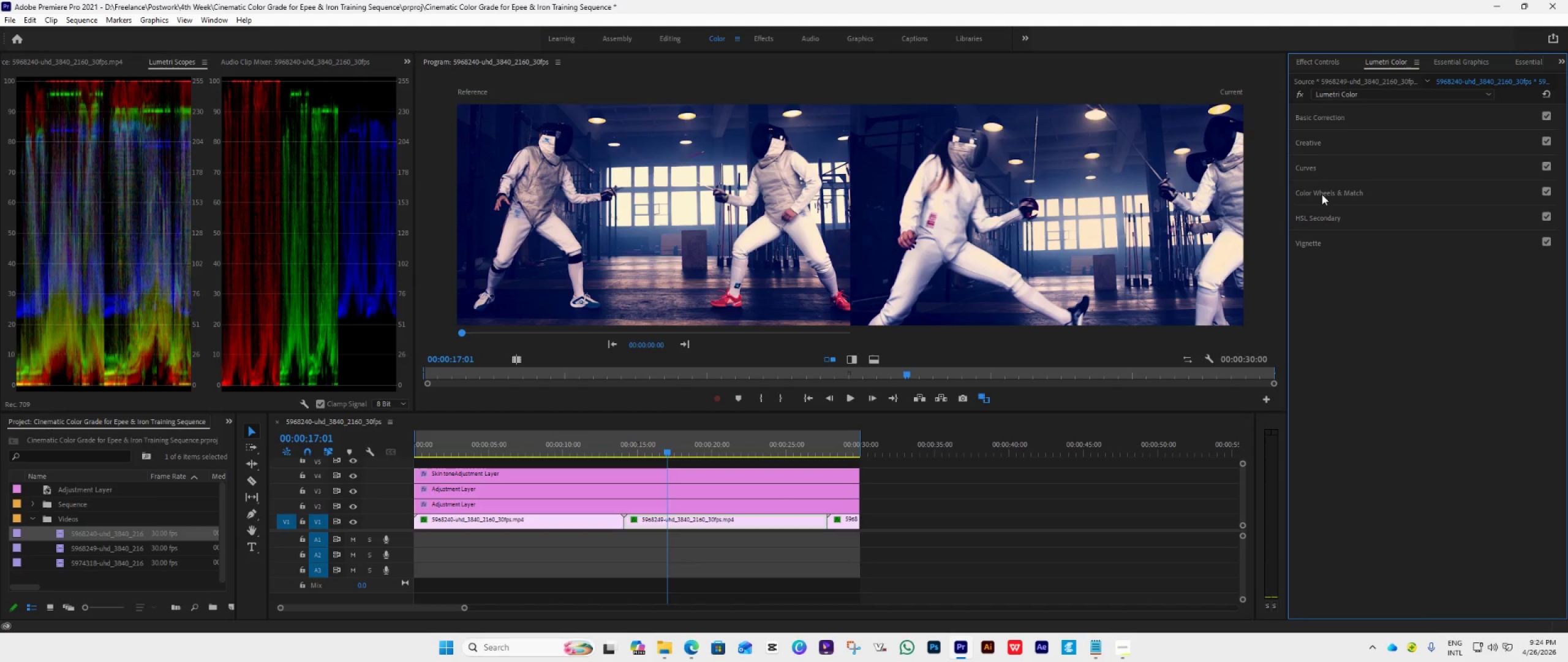 
left_click([1322, 194])
 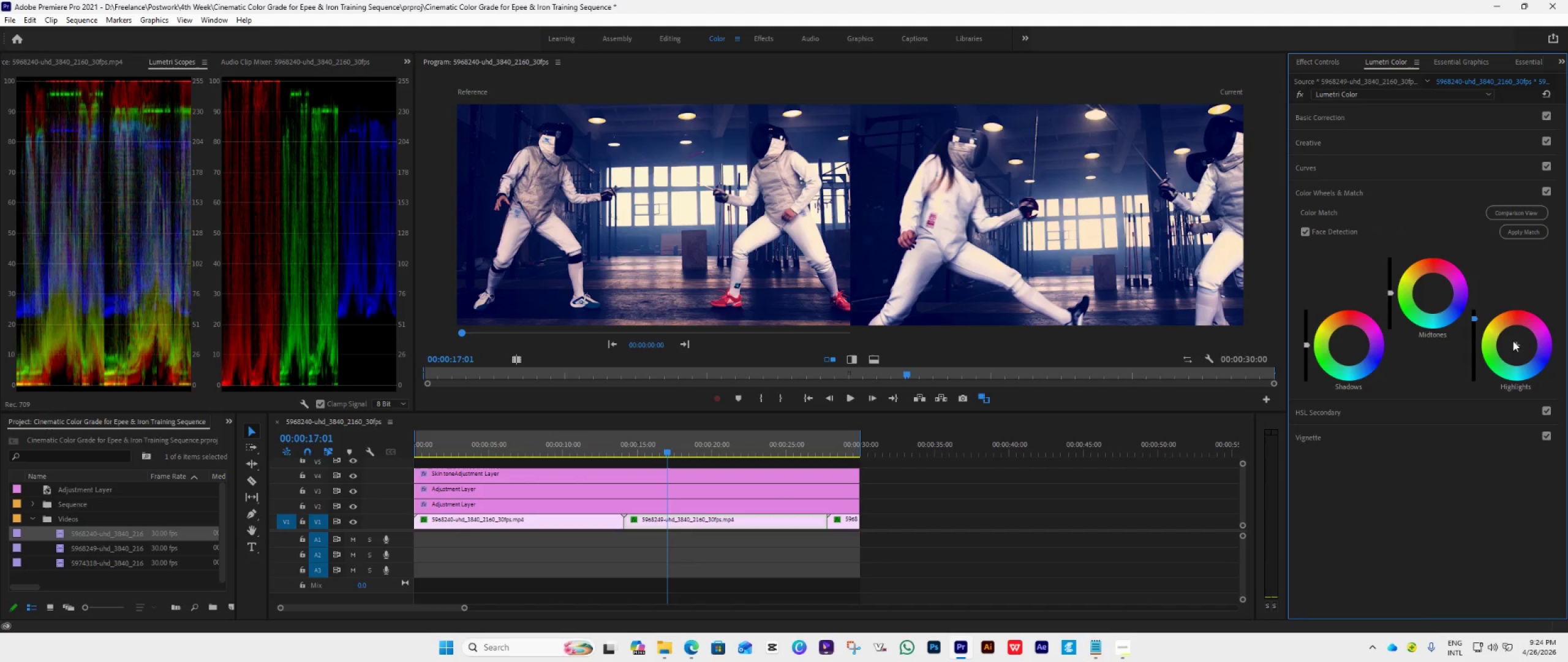 
left_click_drag(start_coordinate=[1515, 342], to_coordinate=[1491, 285])
 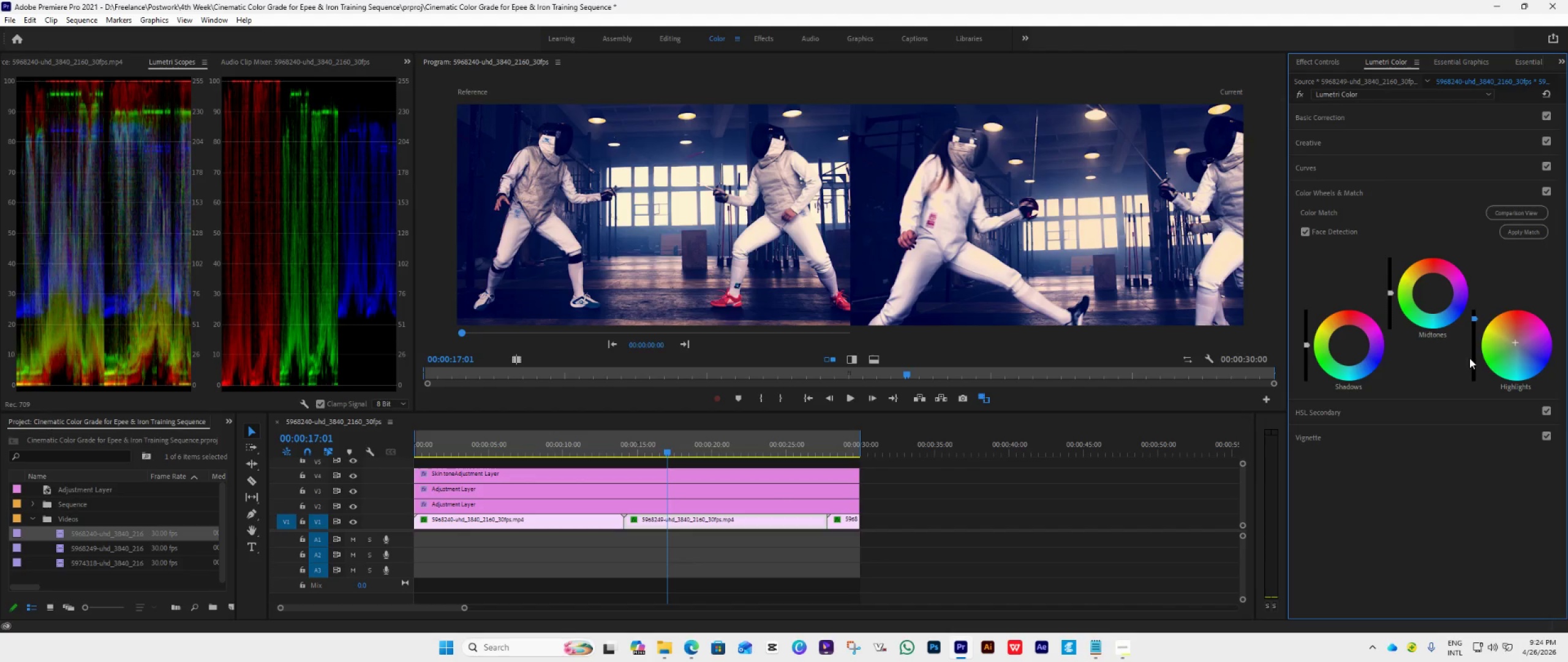 
wait(5.16)
 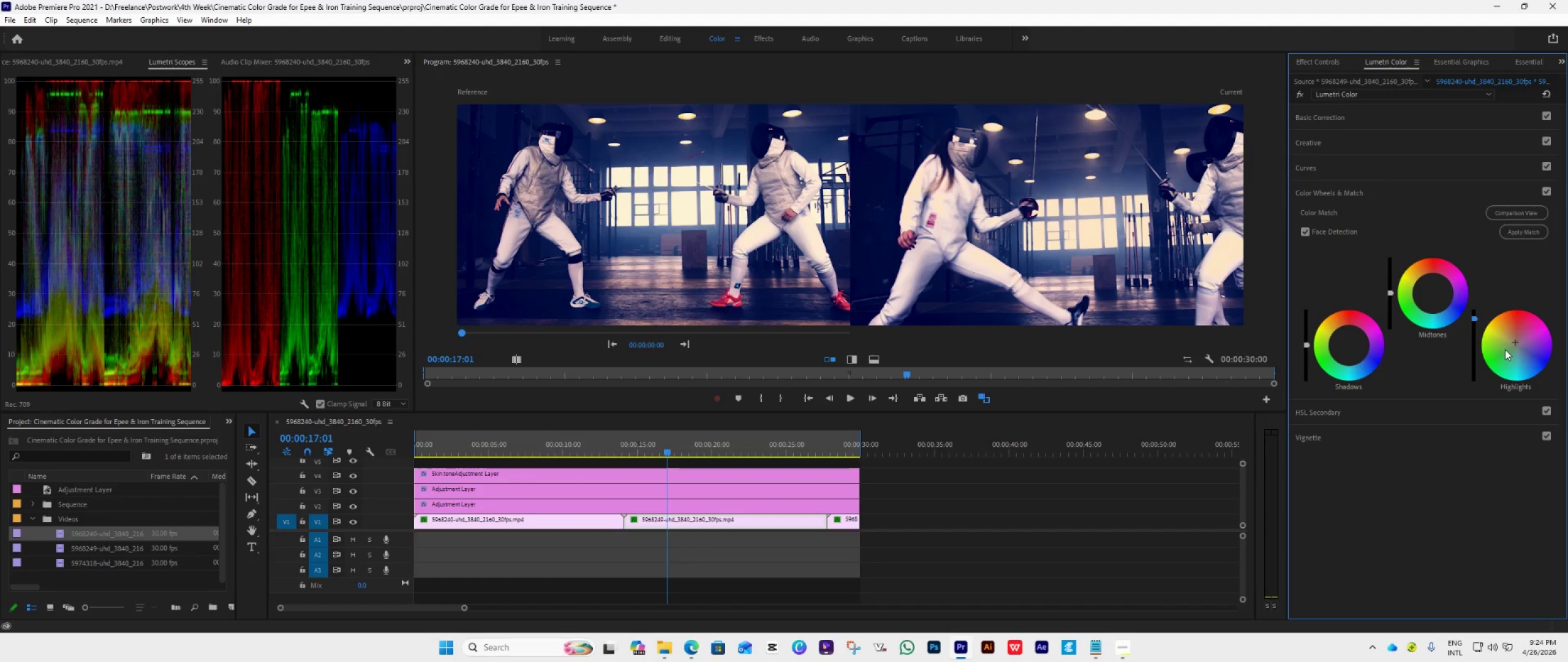 
left_click_drag(start_coordinate=[1515, 343], to_coordinate=[1548, 365])
 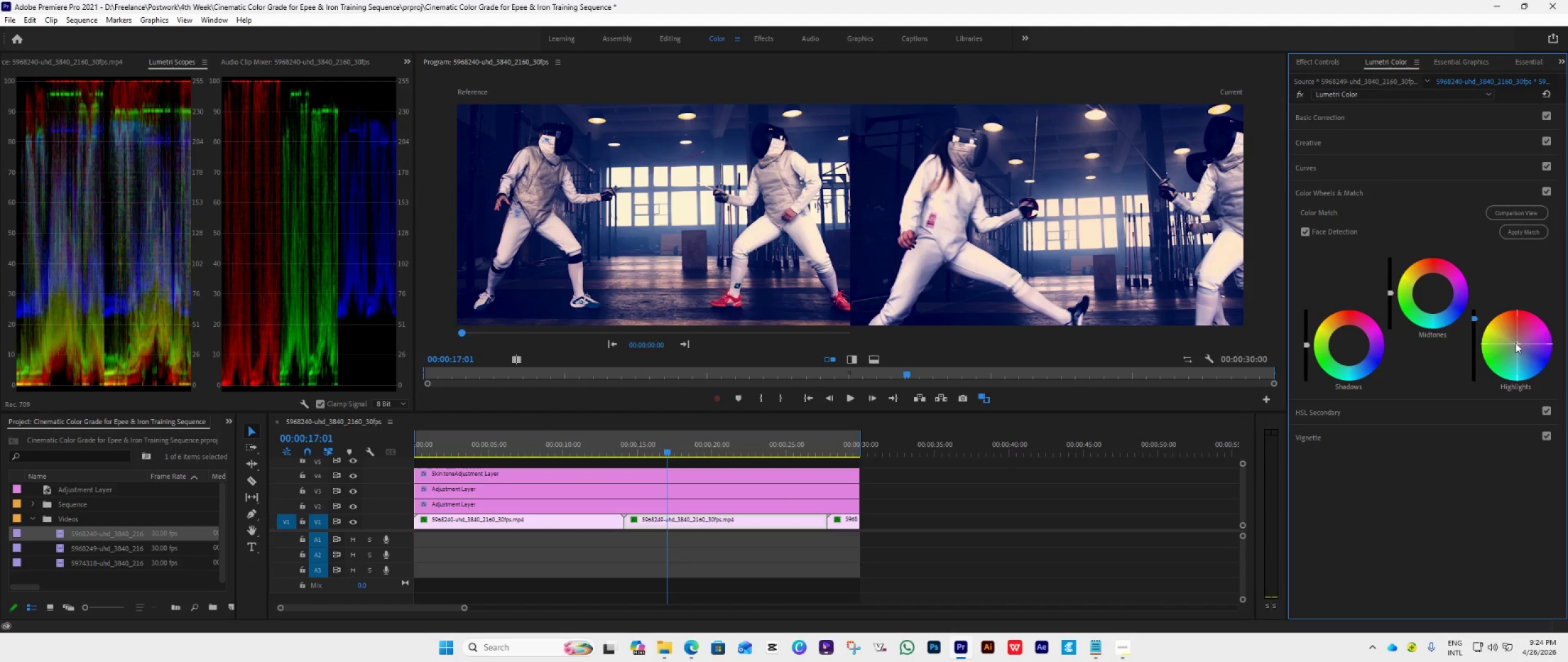 
double_click([1515, 343])
 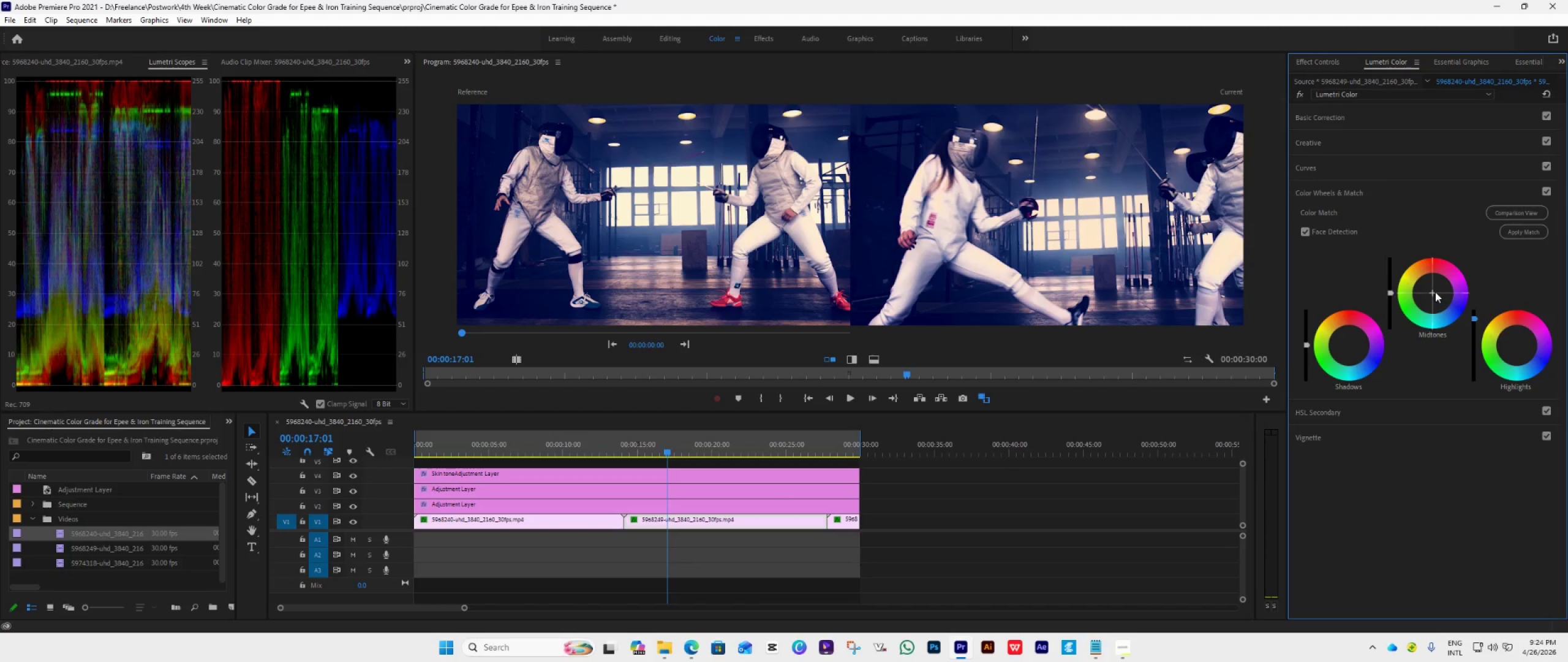 
left_click_drag(start_coordinate=[1433, 290], to_coordinate=[1406, 239])
 